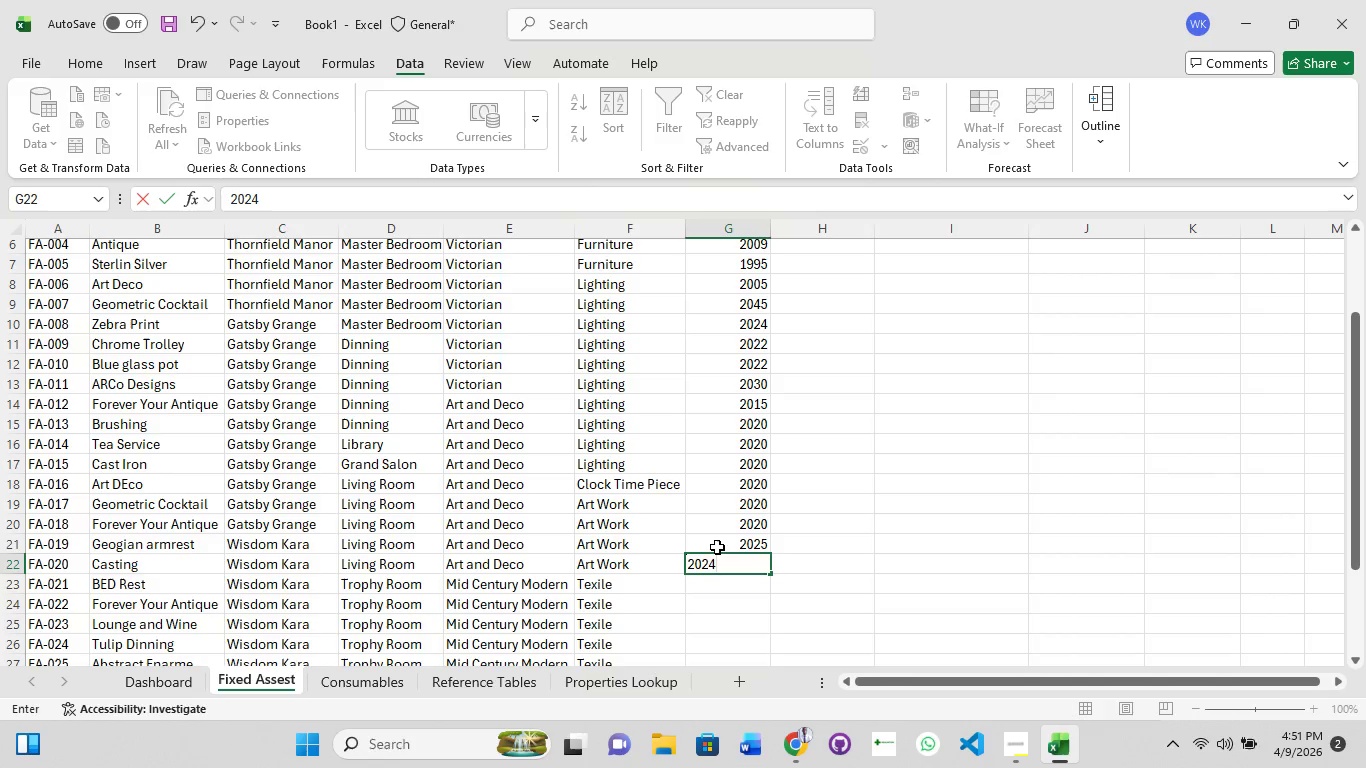 
key(NumpadEnter)
 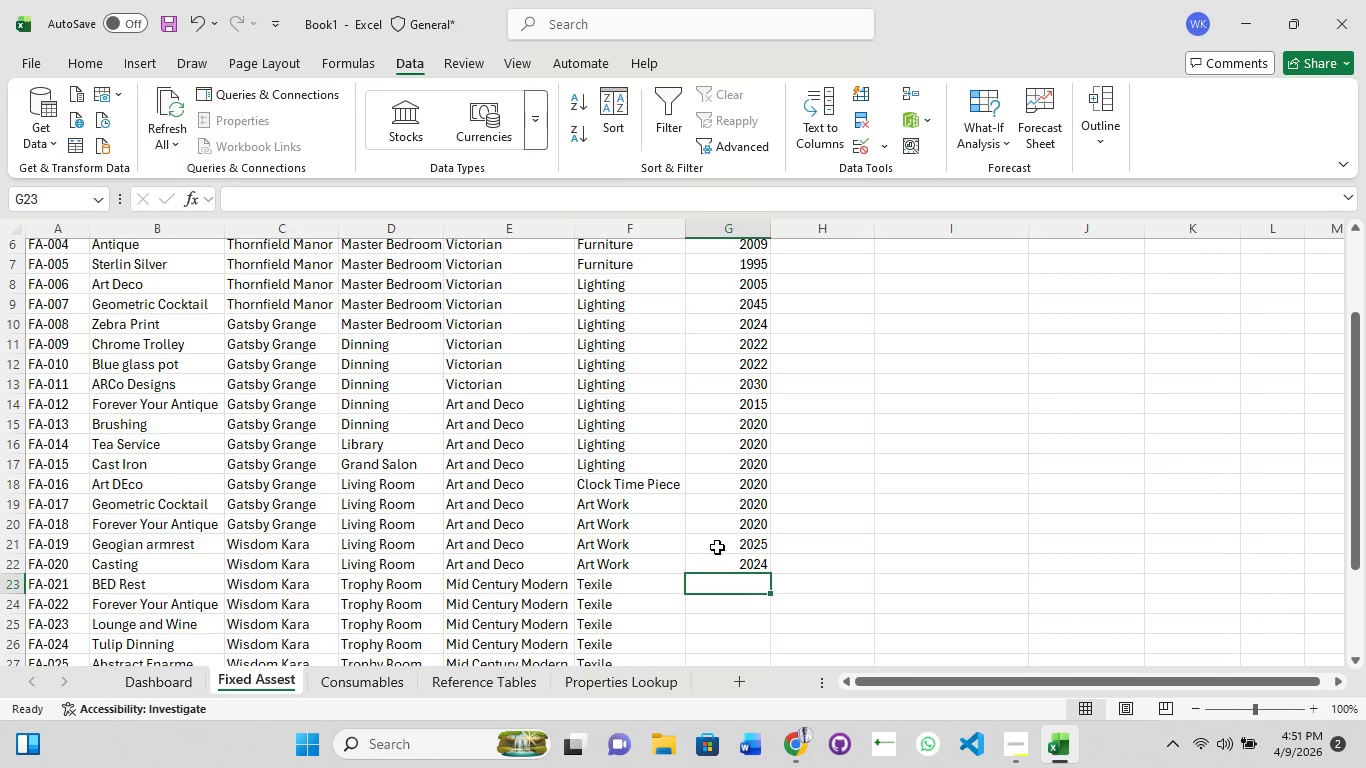 
key(Numpad2)
 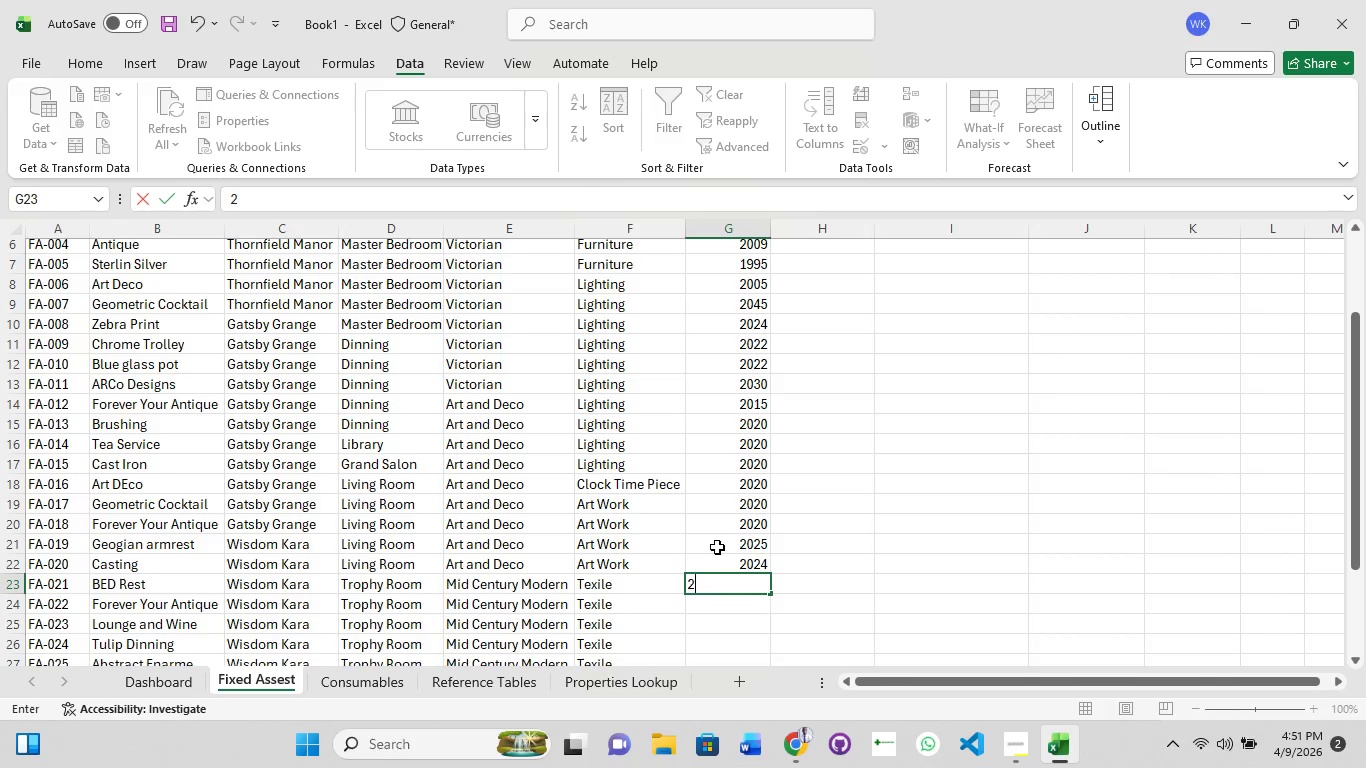 
key(Numpad0)
 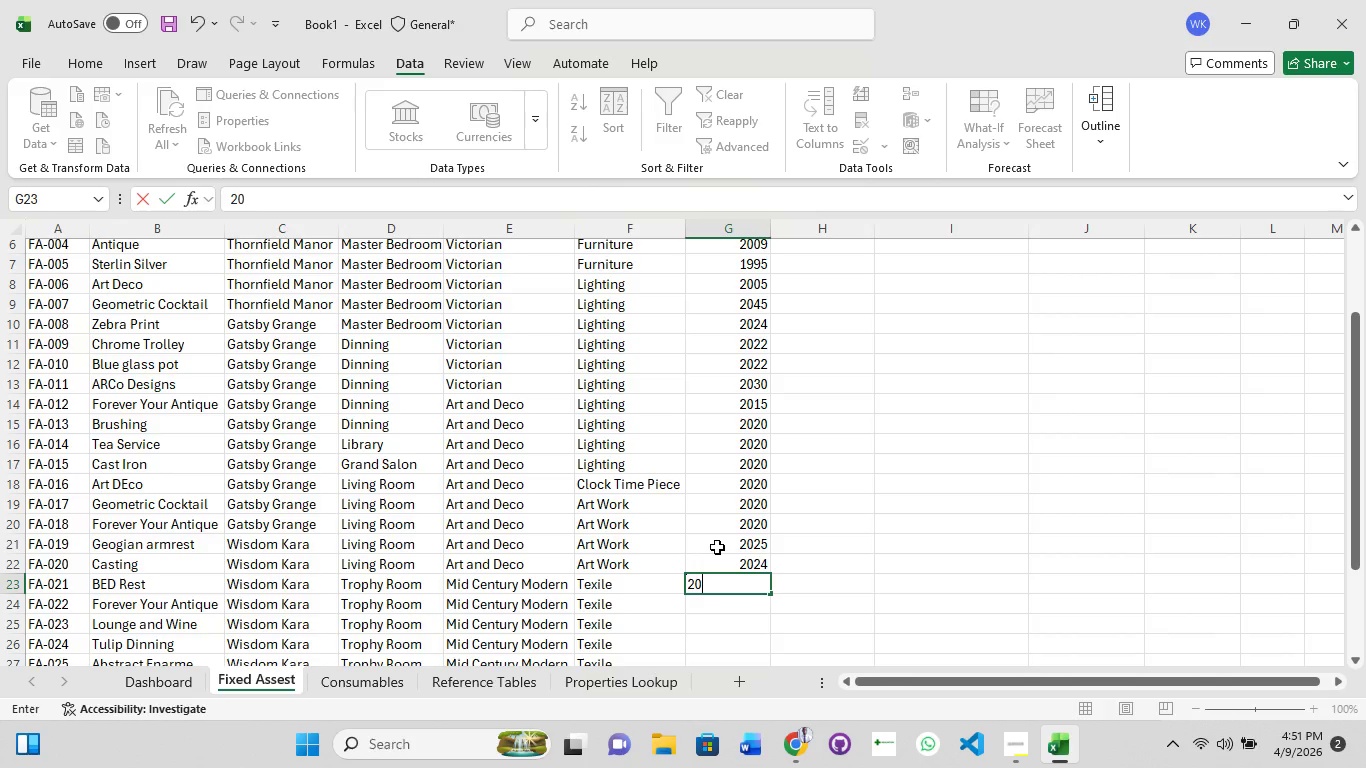 
key(Numpad2)
 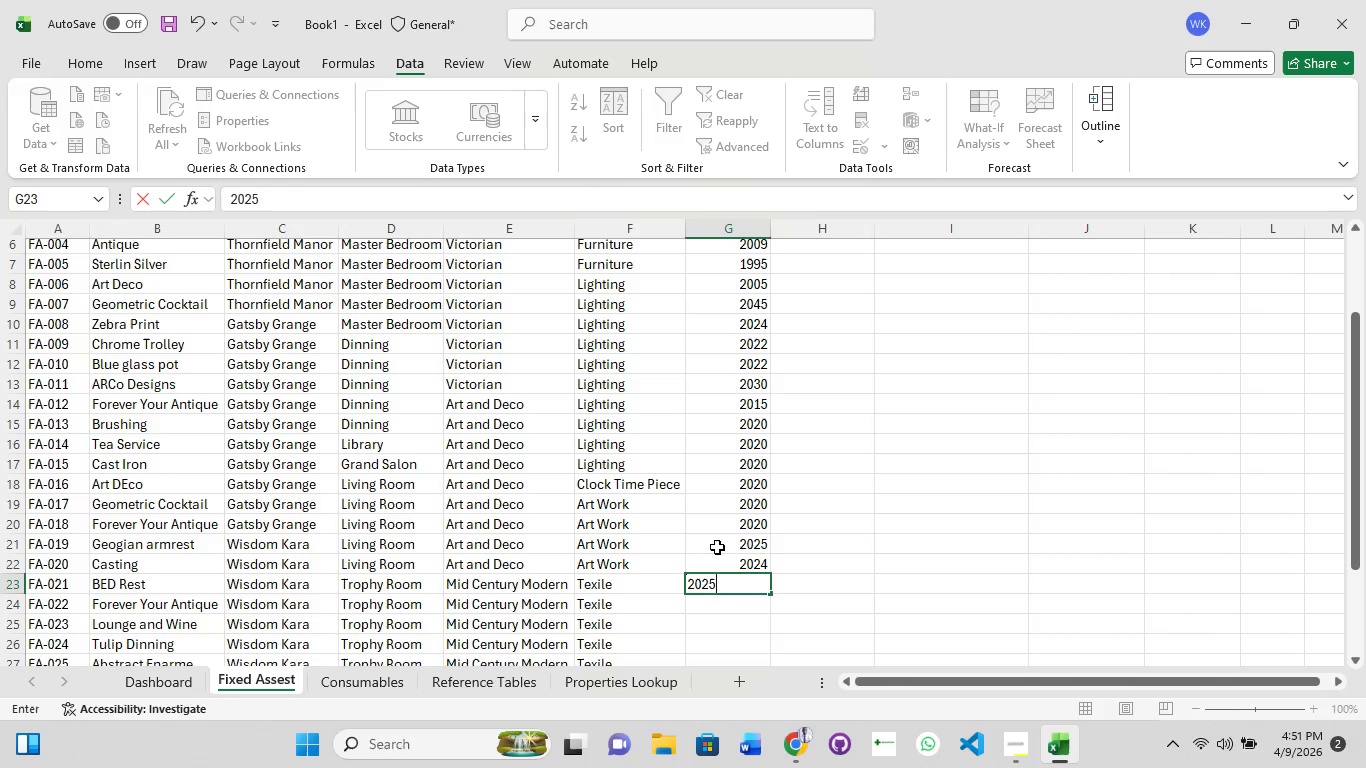 
key(Numpad5)
 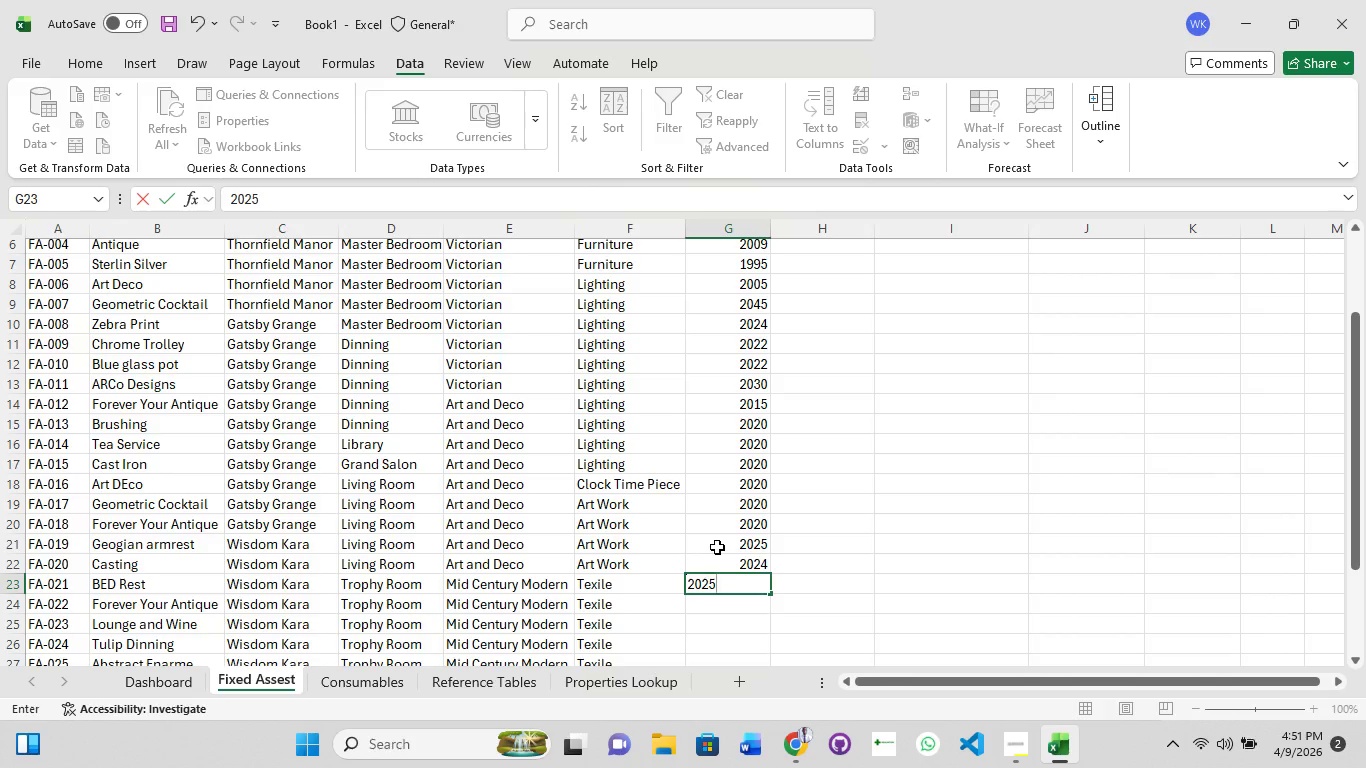 
key(NumpadEnter)
 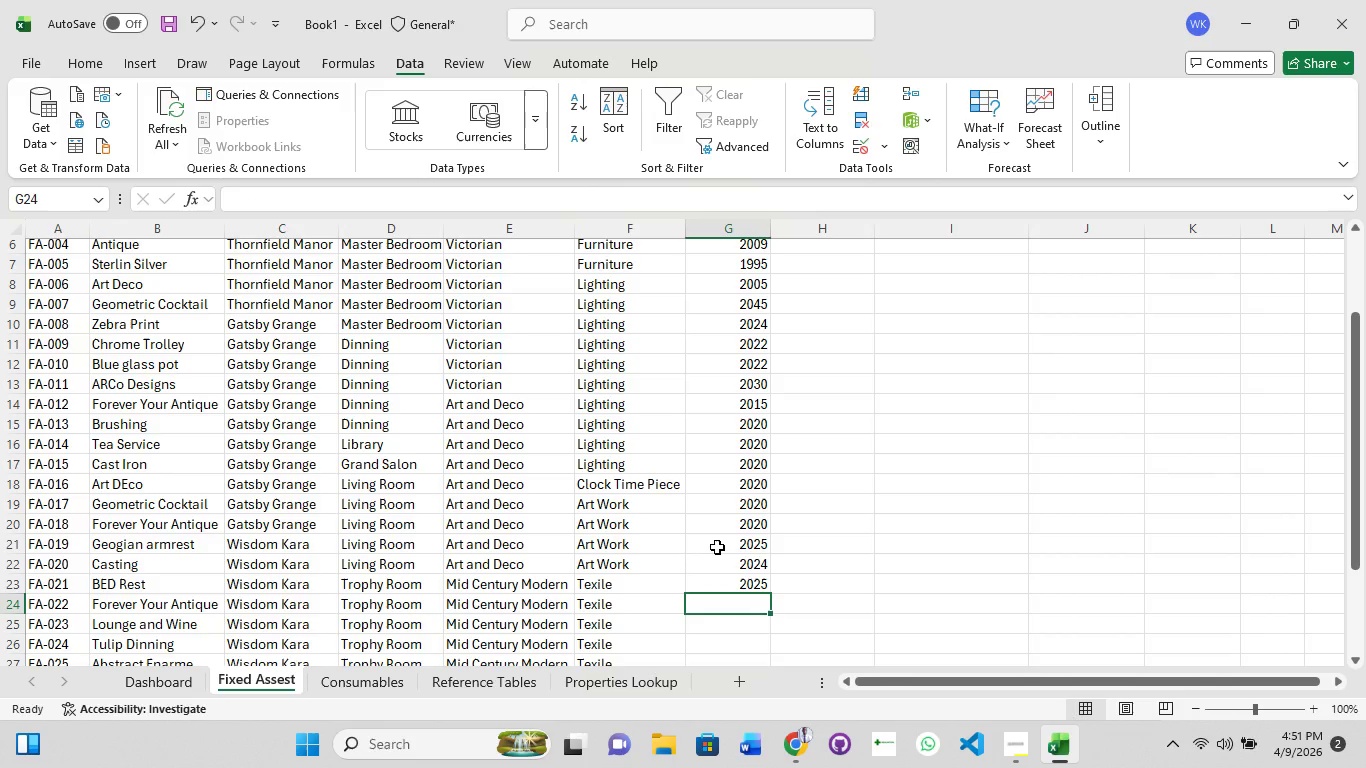 
key(Numpad2)
 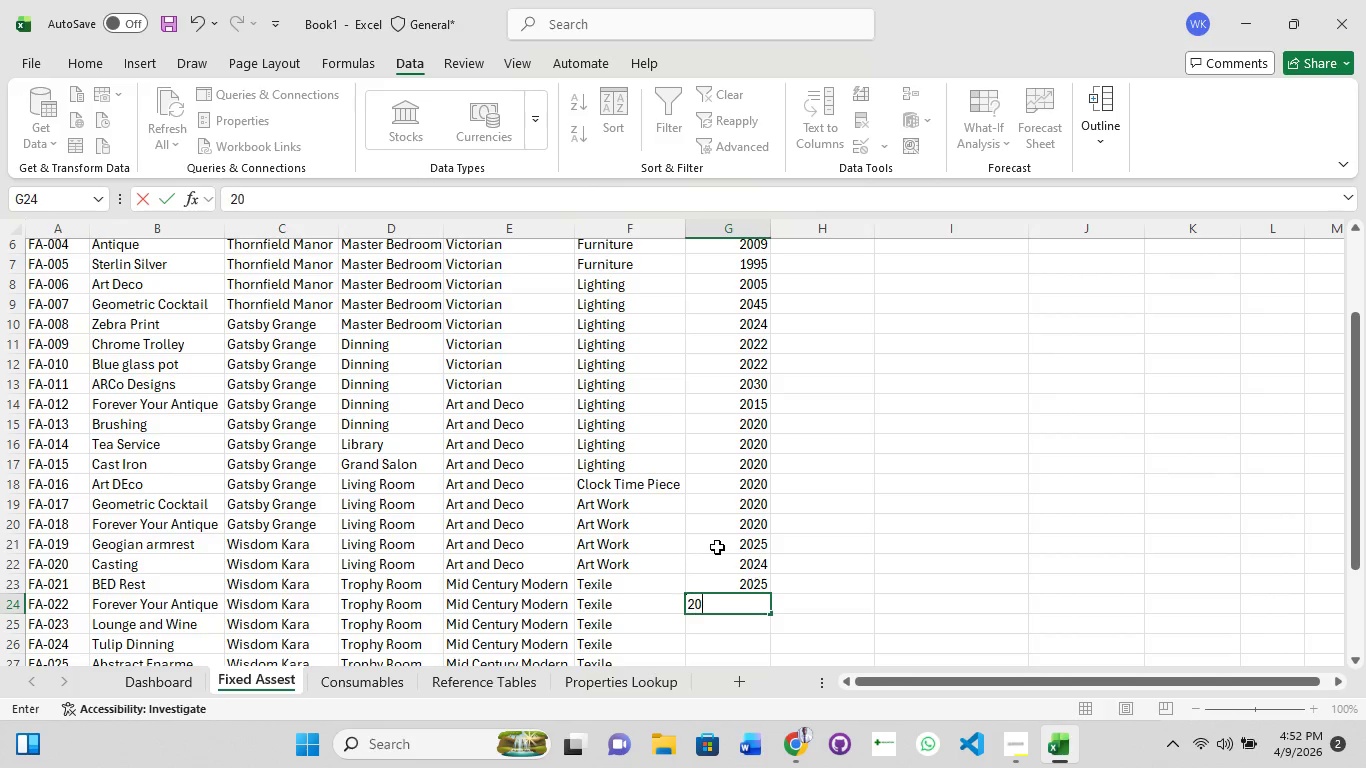 
key(Numpad0)
 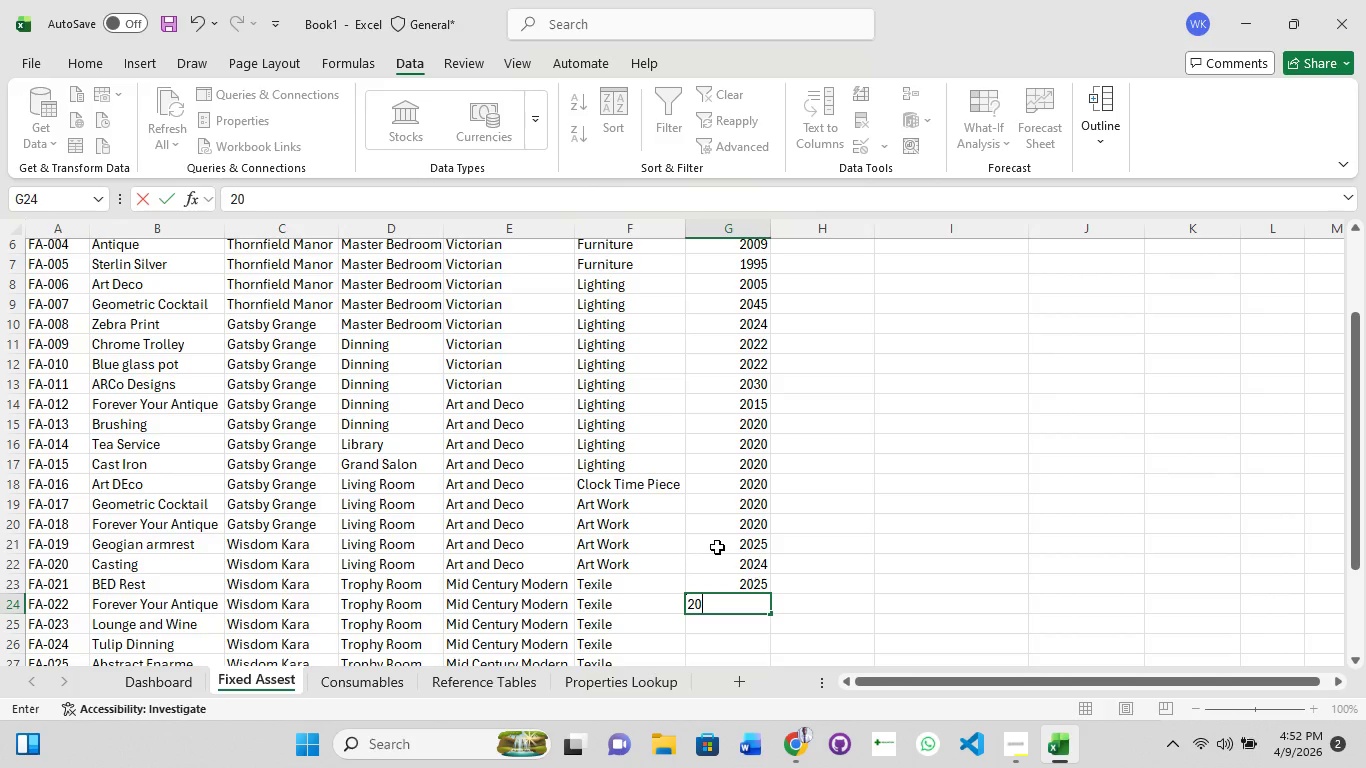 
key(Numpad0)
 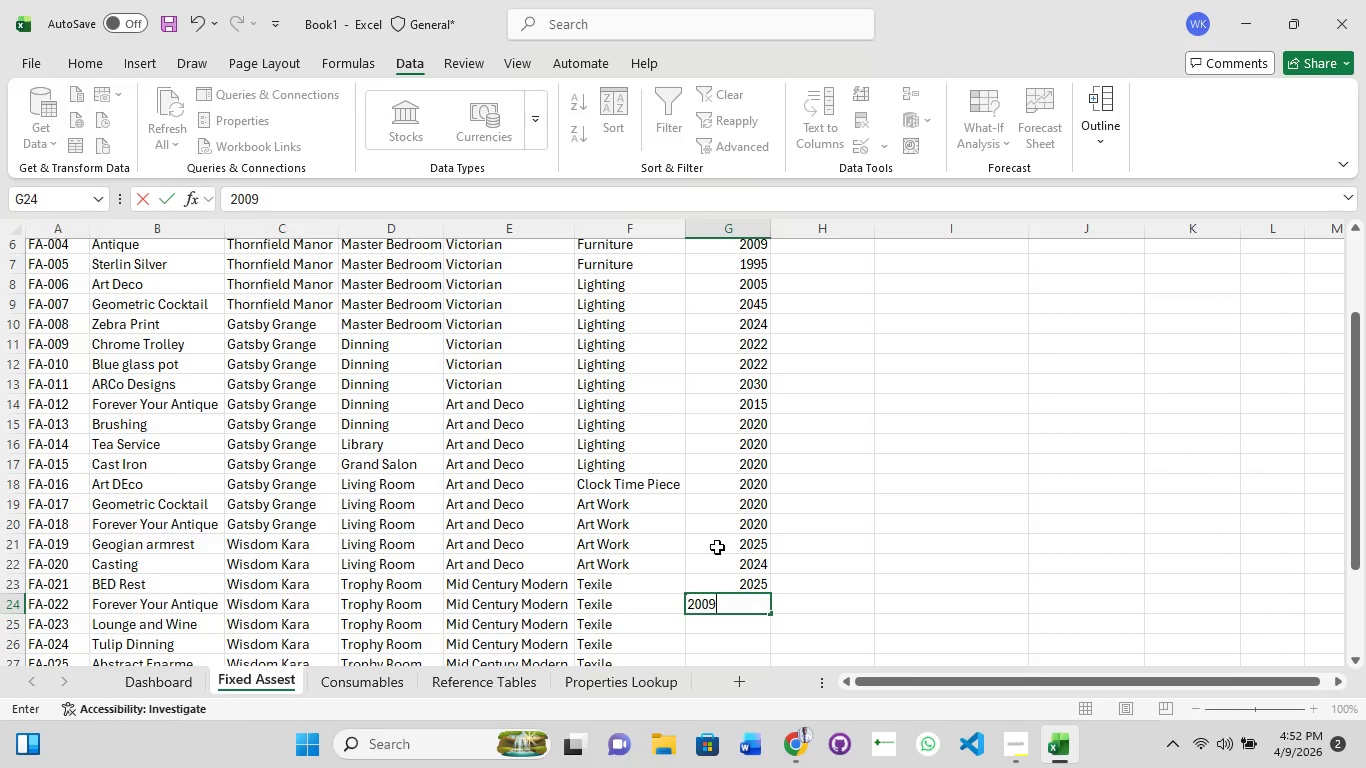 
key(Numpad9)
 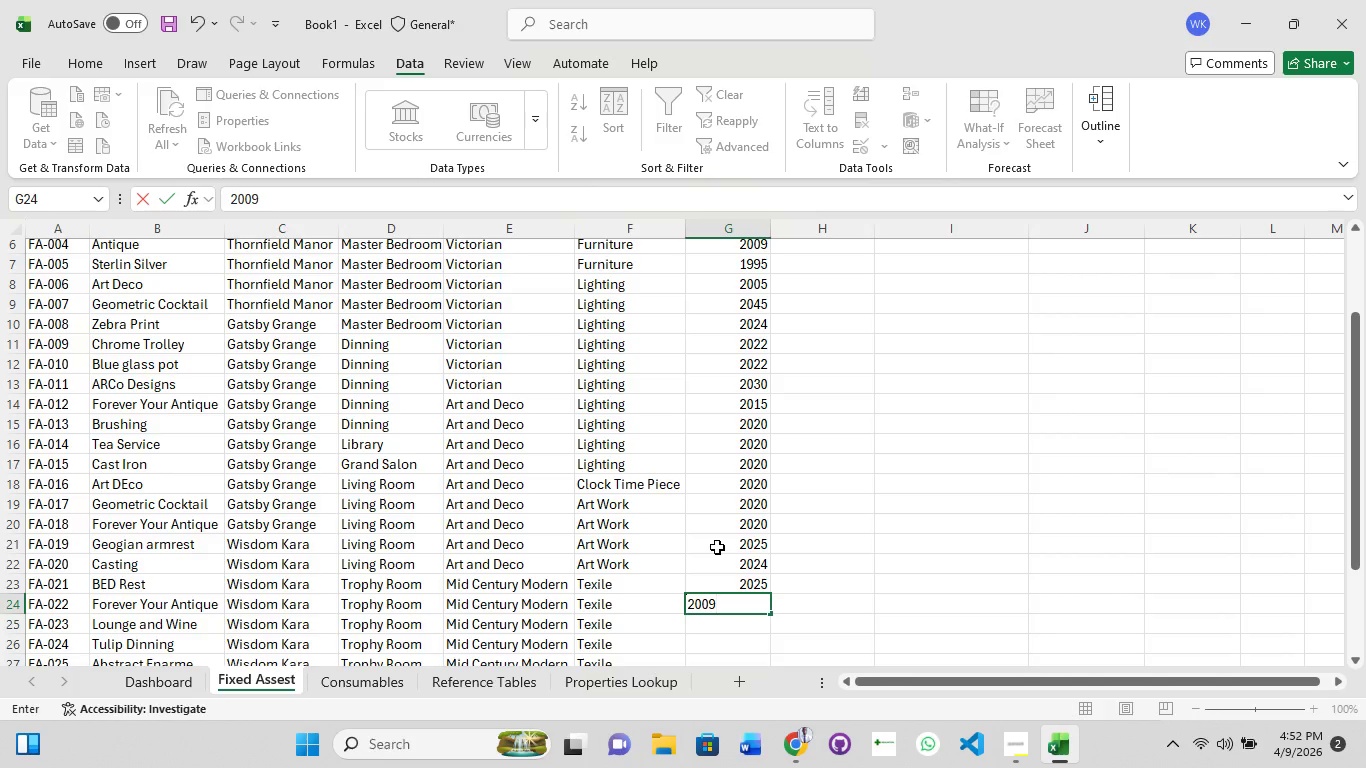 
key(NumpadEnter)
 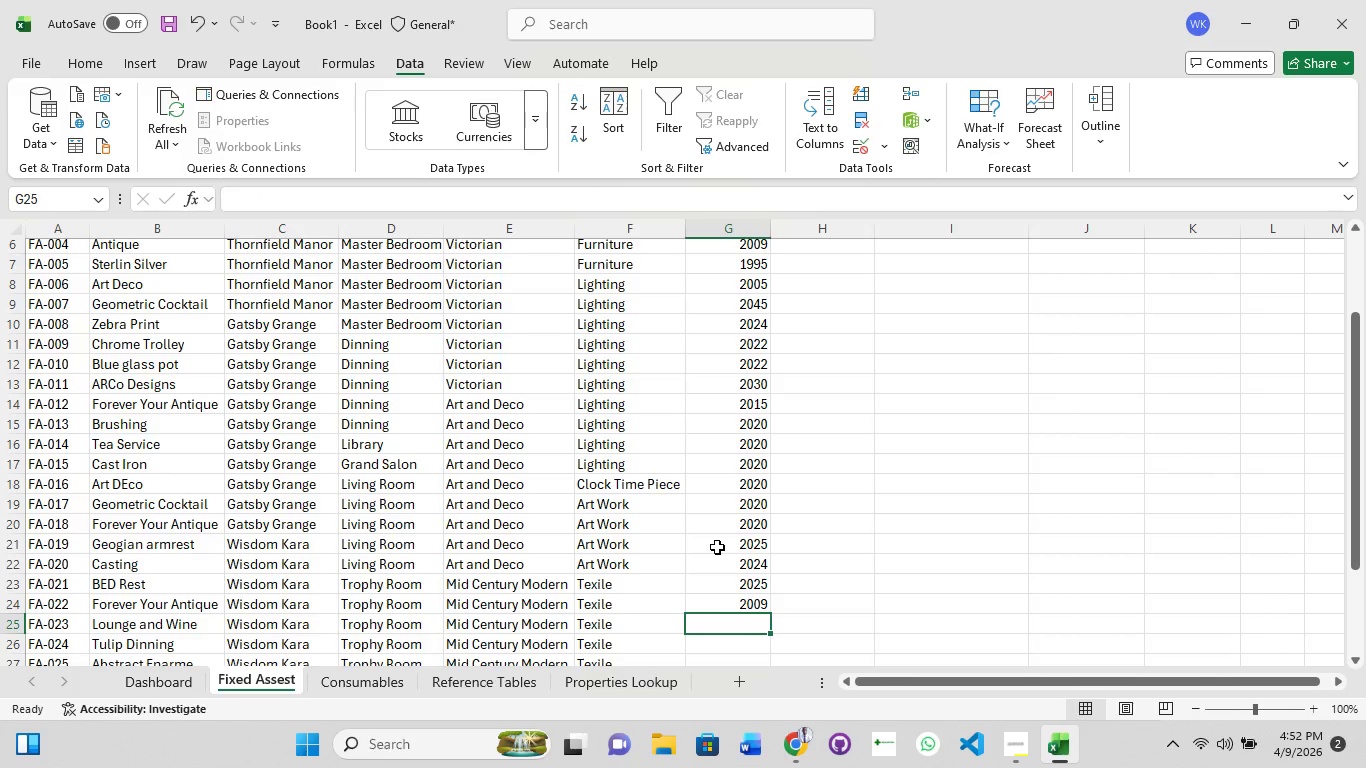 
key(Numpad2)
 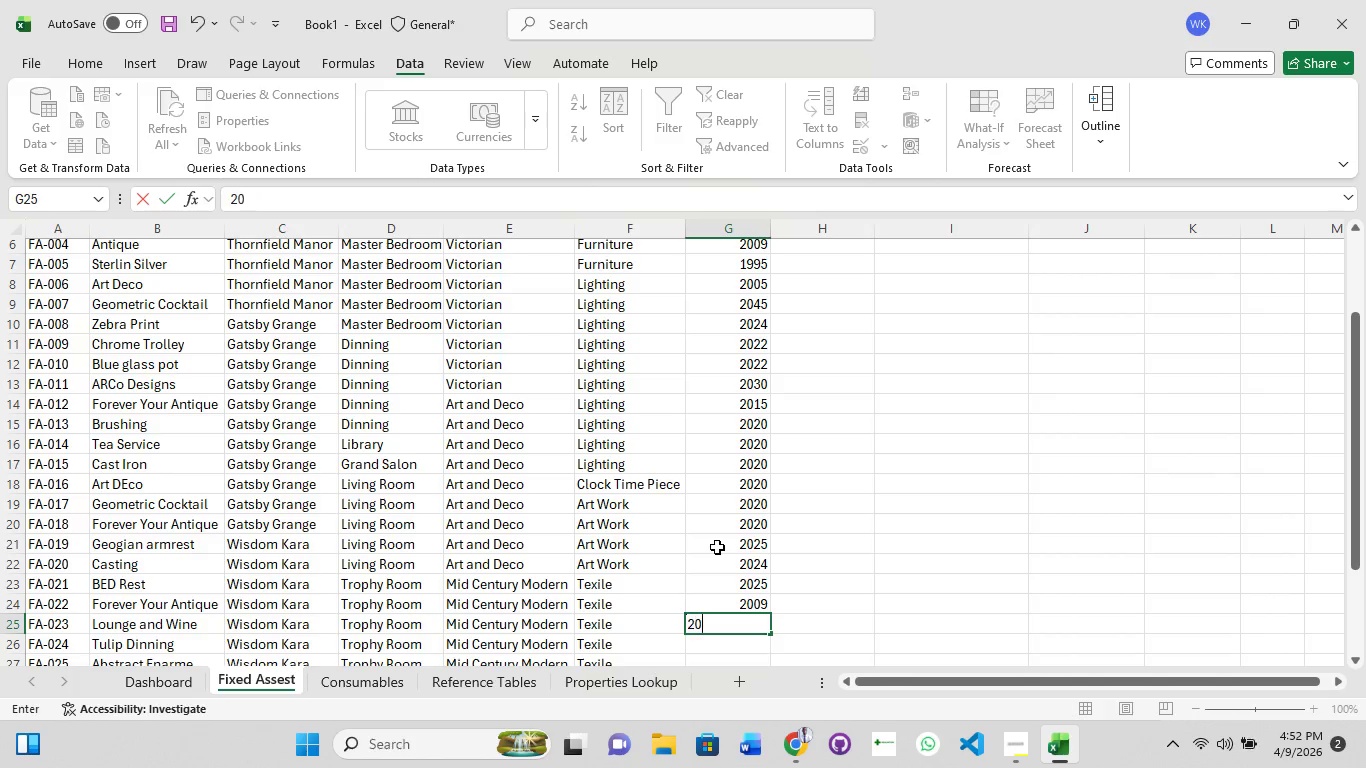 
key(Numpad0)
 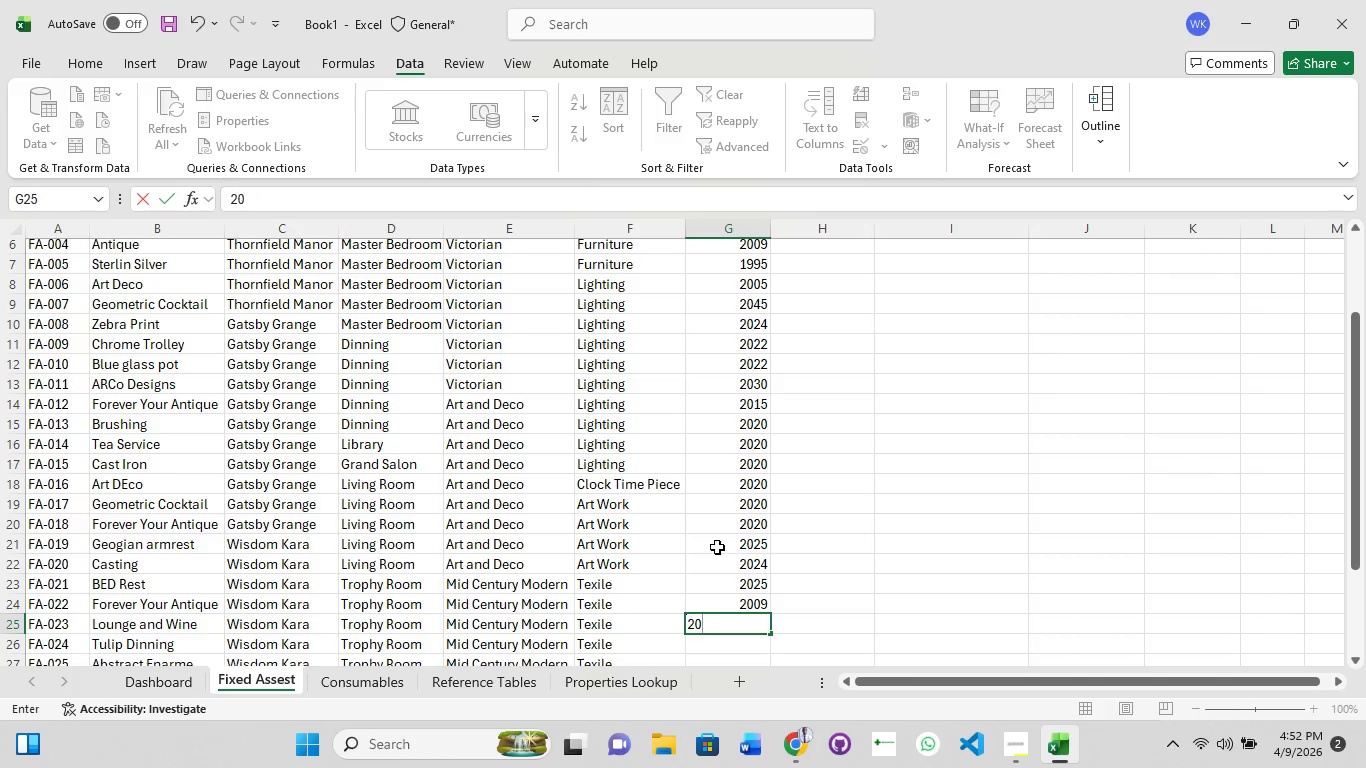 
key(Numpad1)
 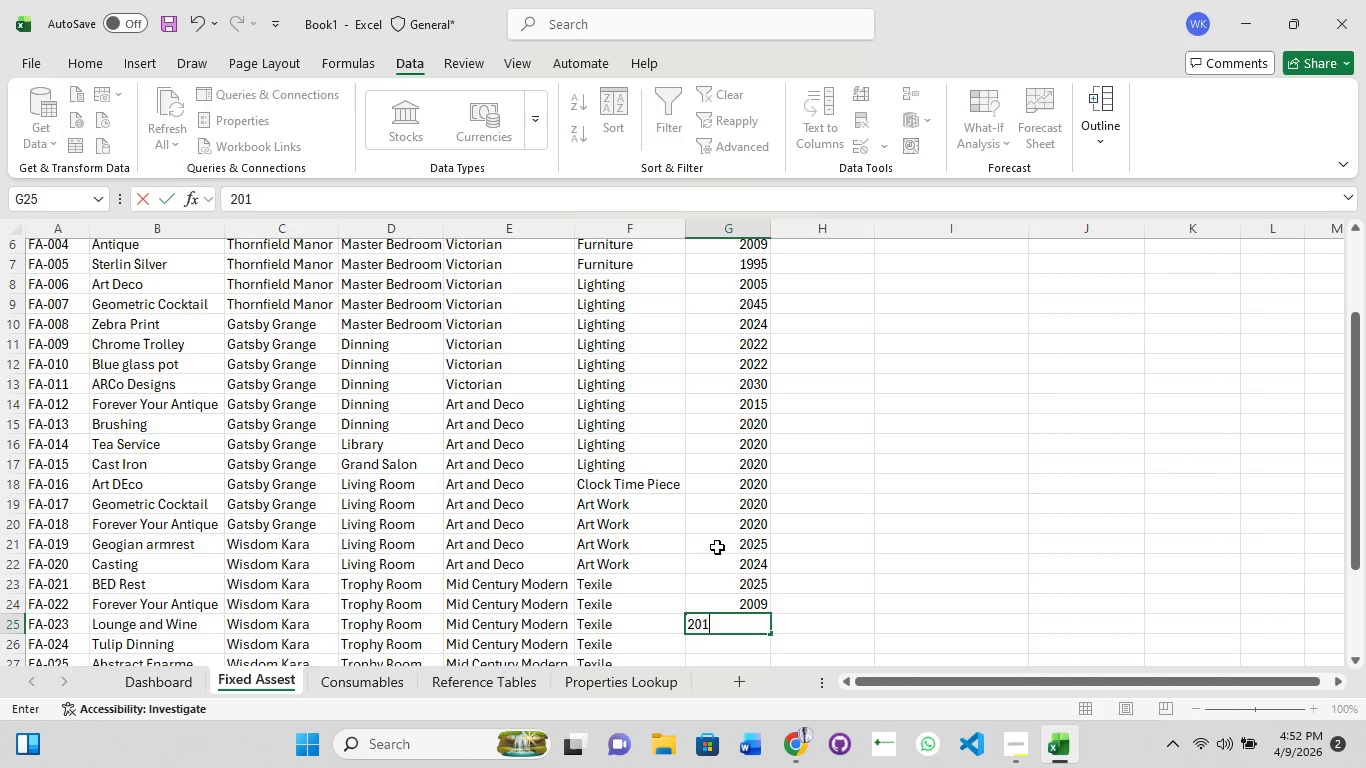 
key(Numpad7)
 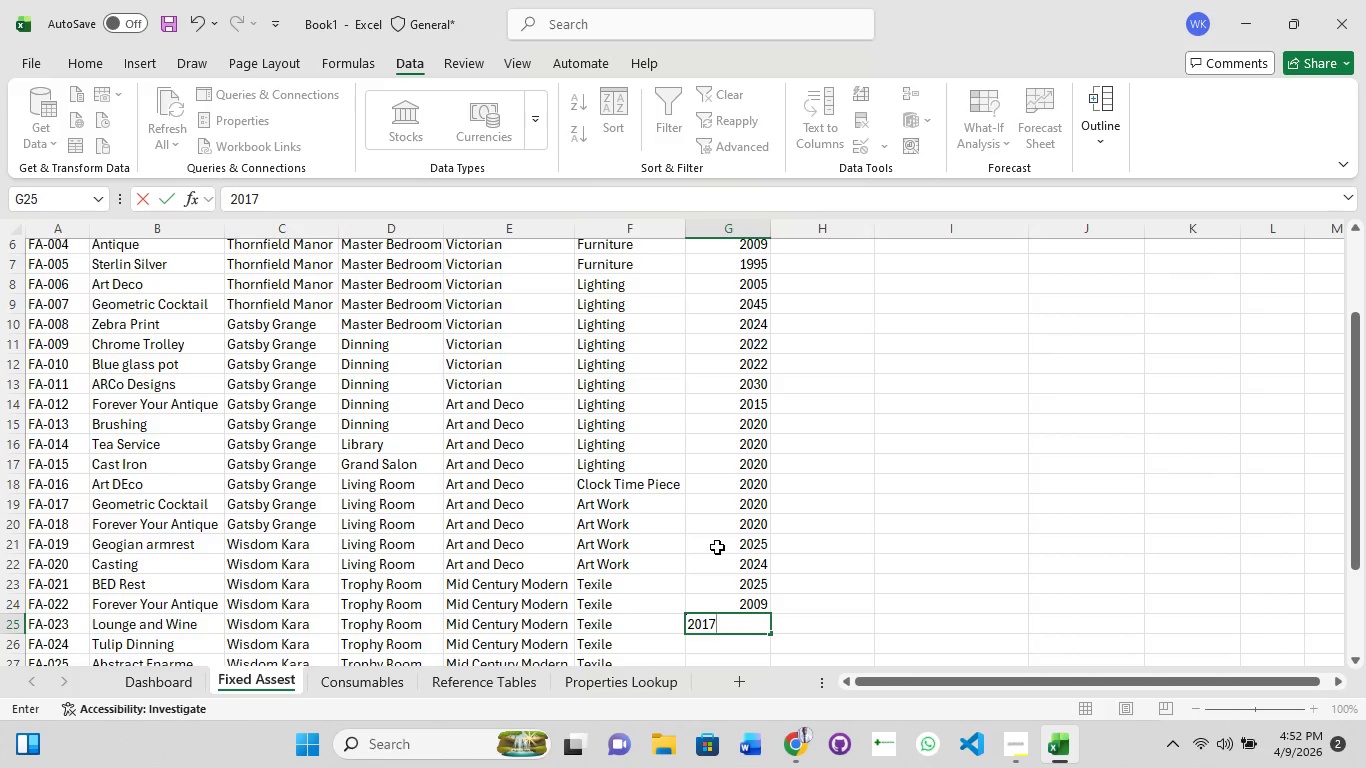 
key(NumpadEnter)
 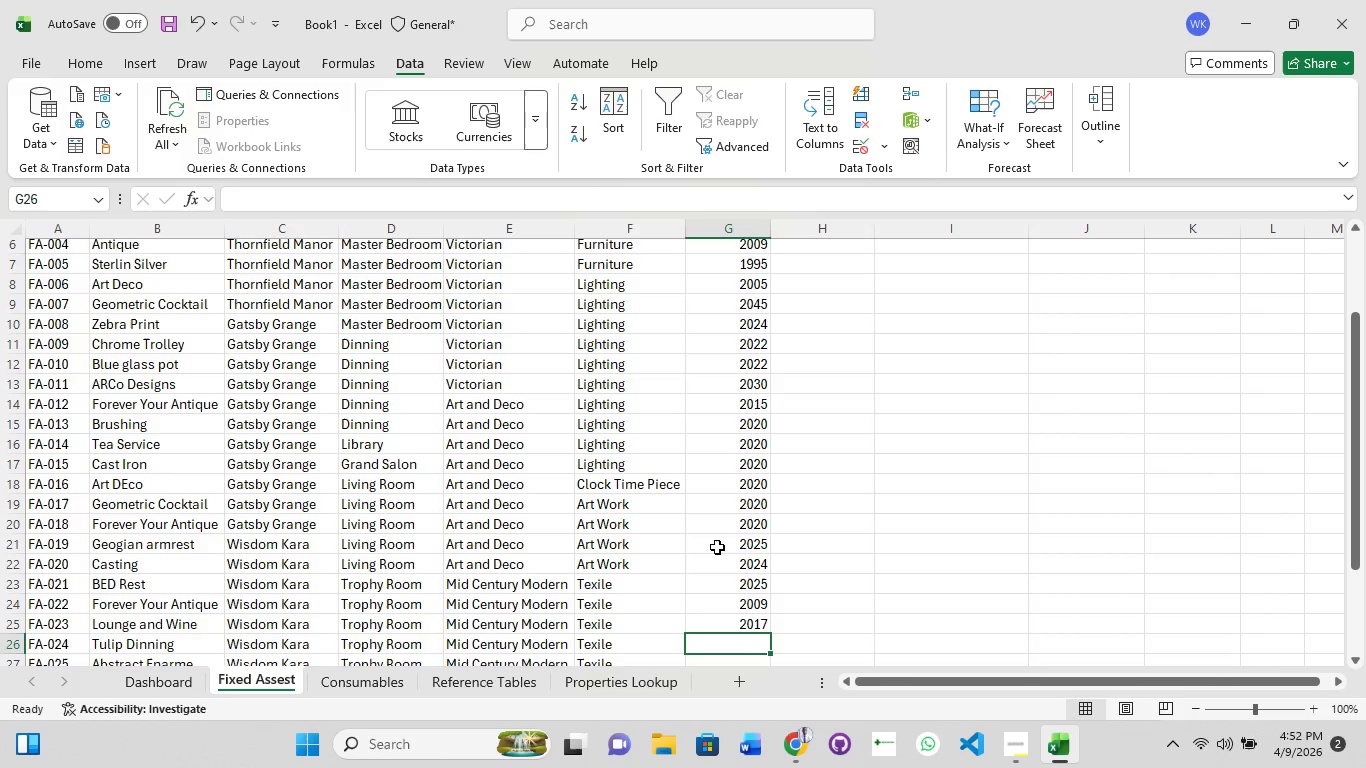 
key(Numpad2)
 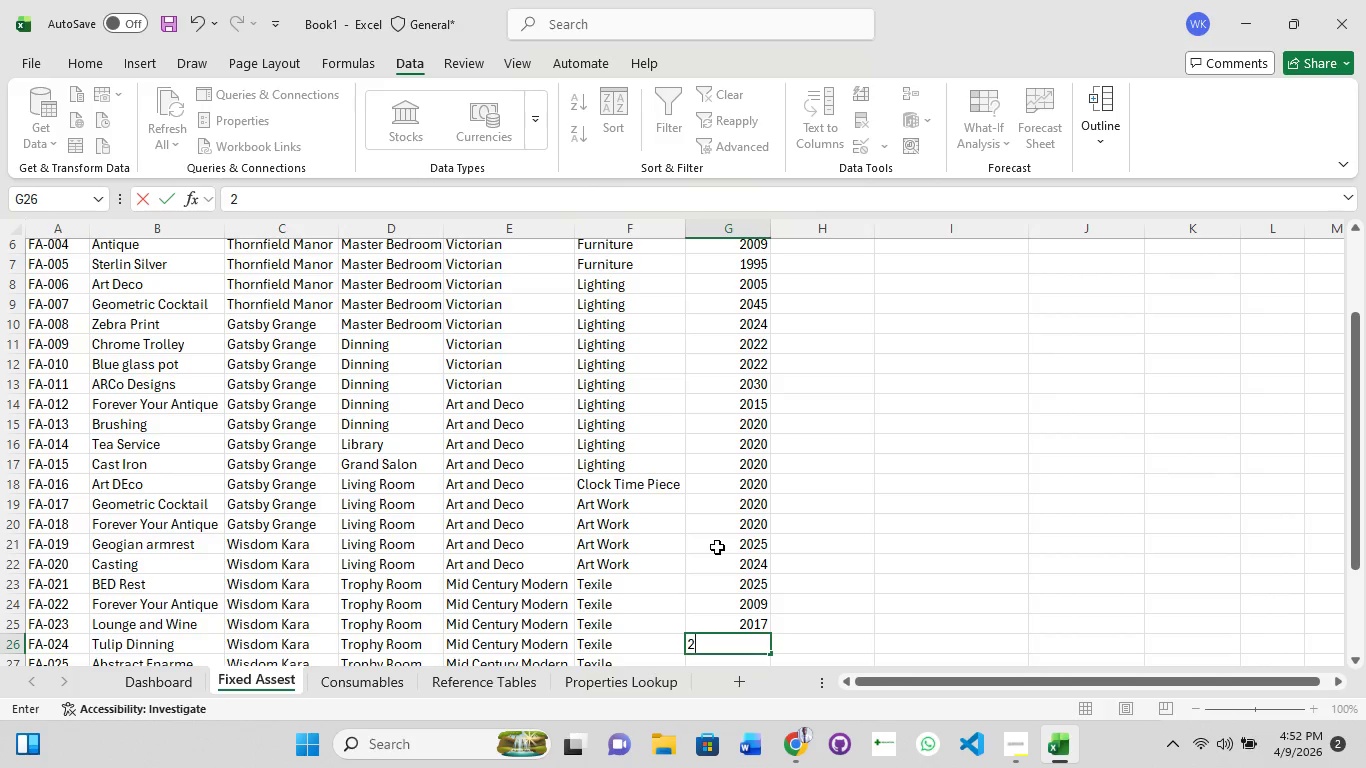 
key(Numpad0)
 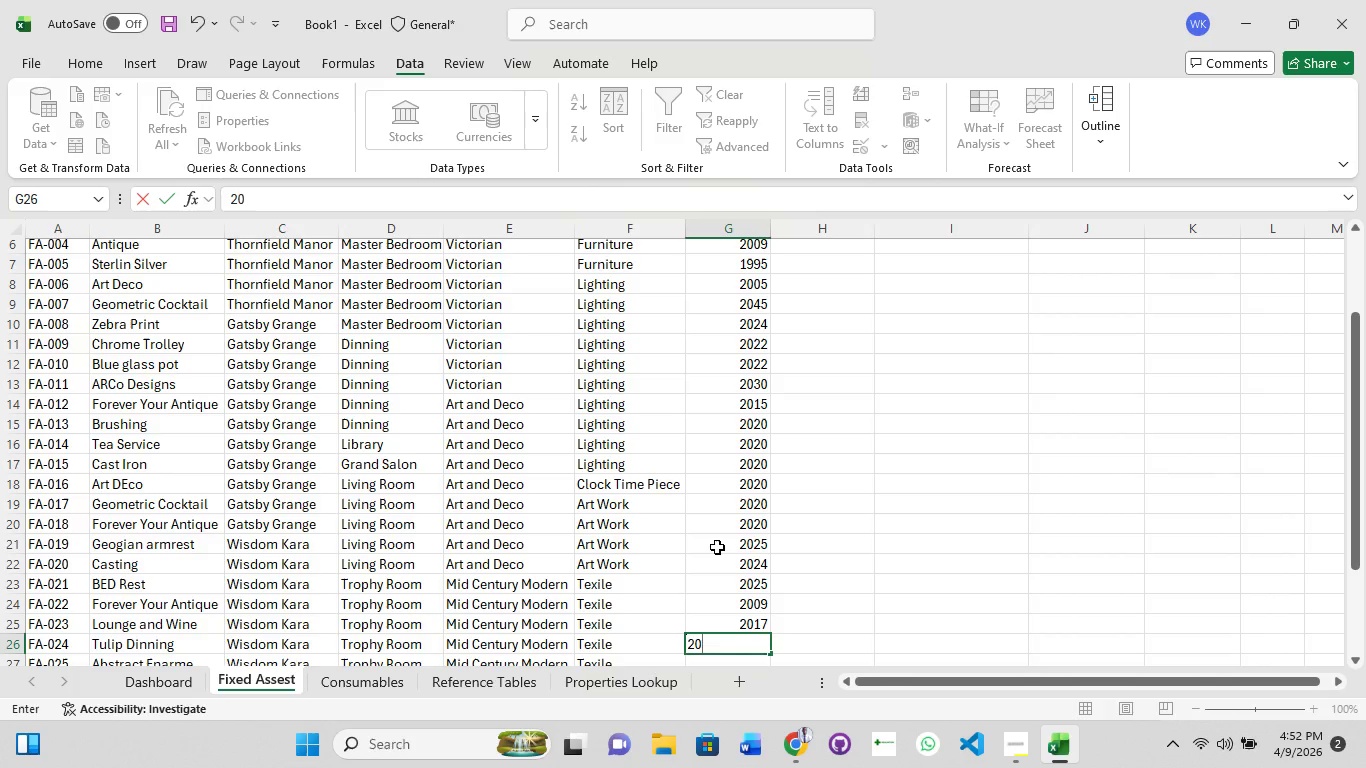 
key(Numpad0)
 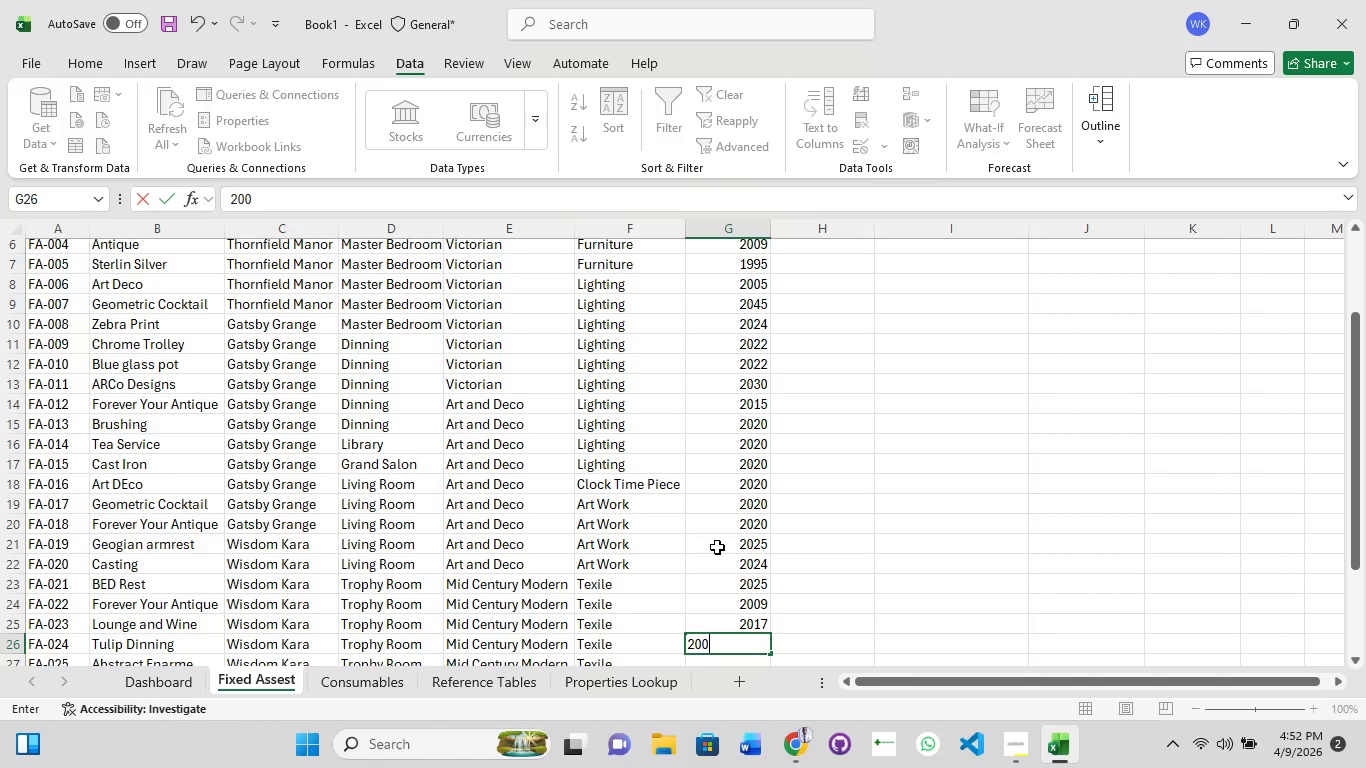 
key(Numpad6)
 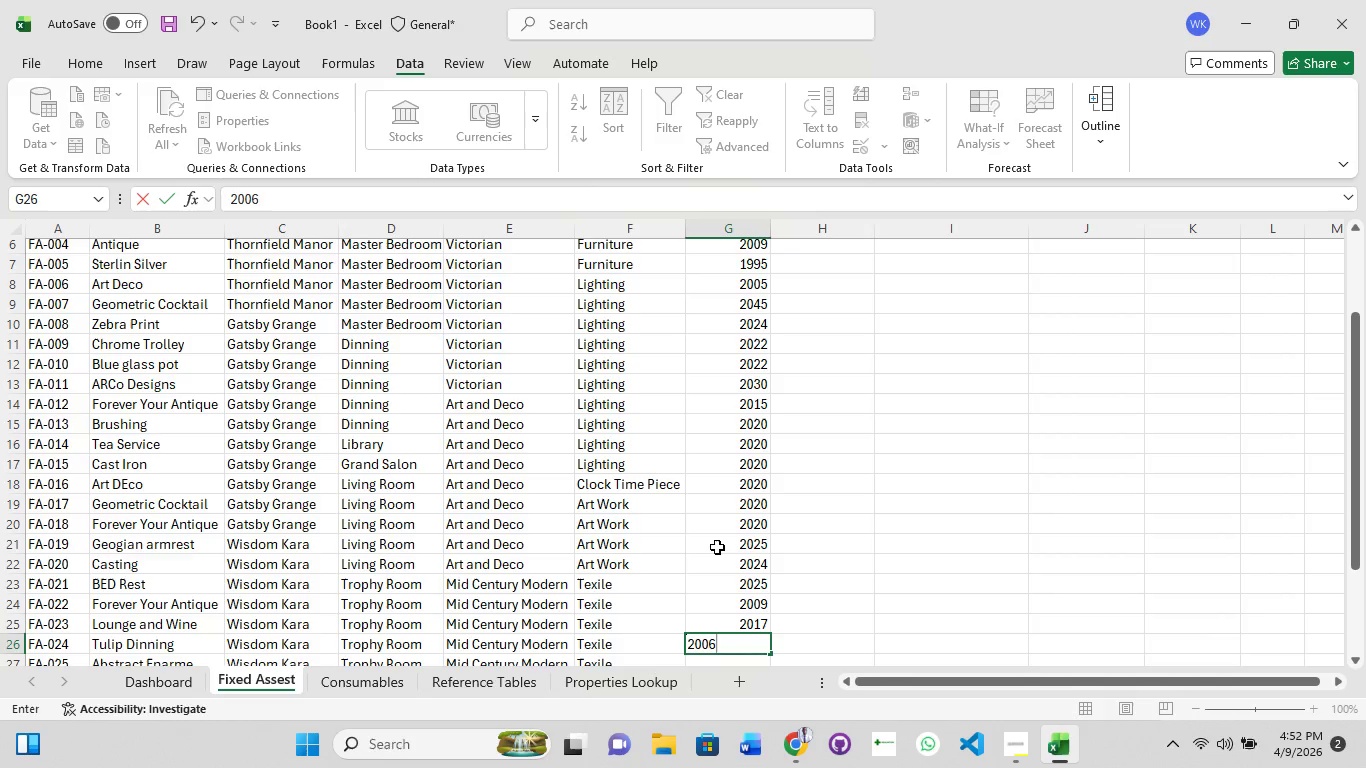 
key(NumpadEnter)
 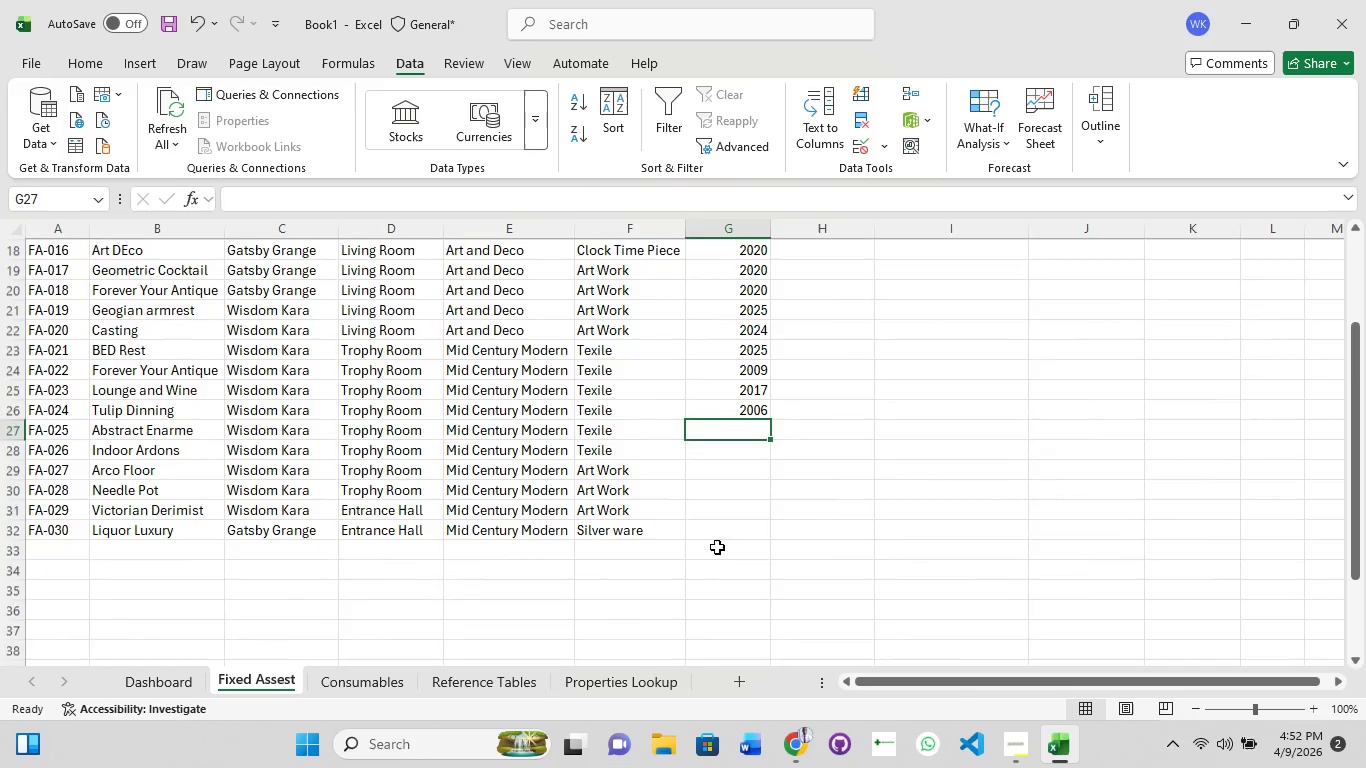 
key(Numpad2)
 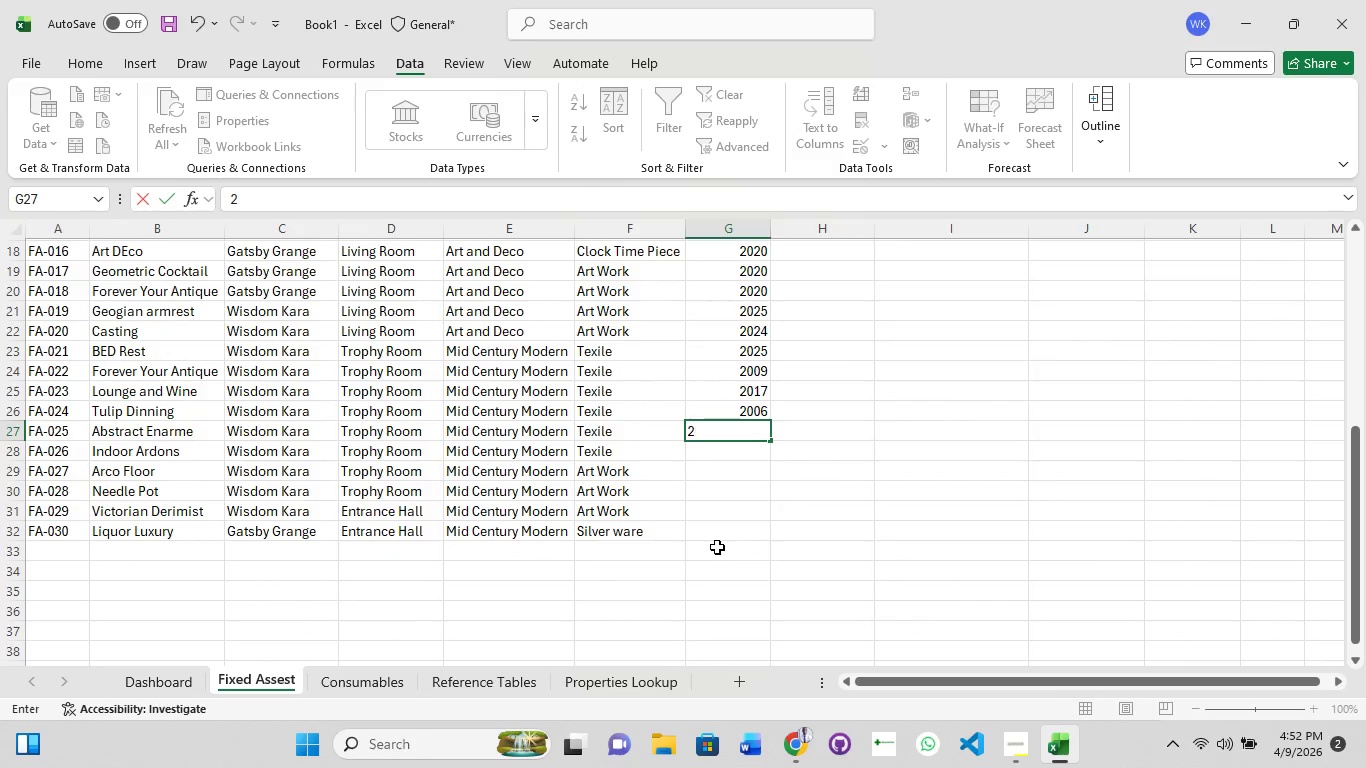 
key(Numpad0)
 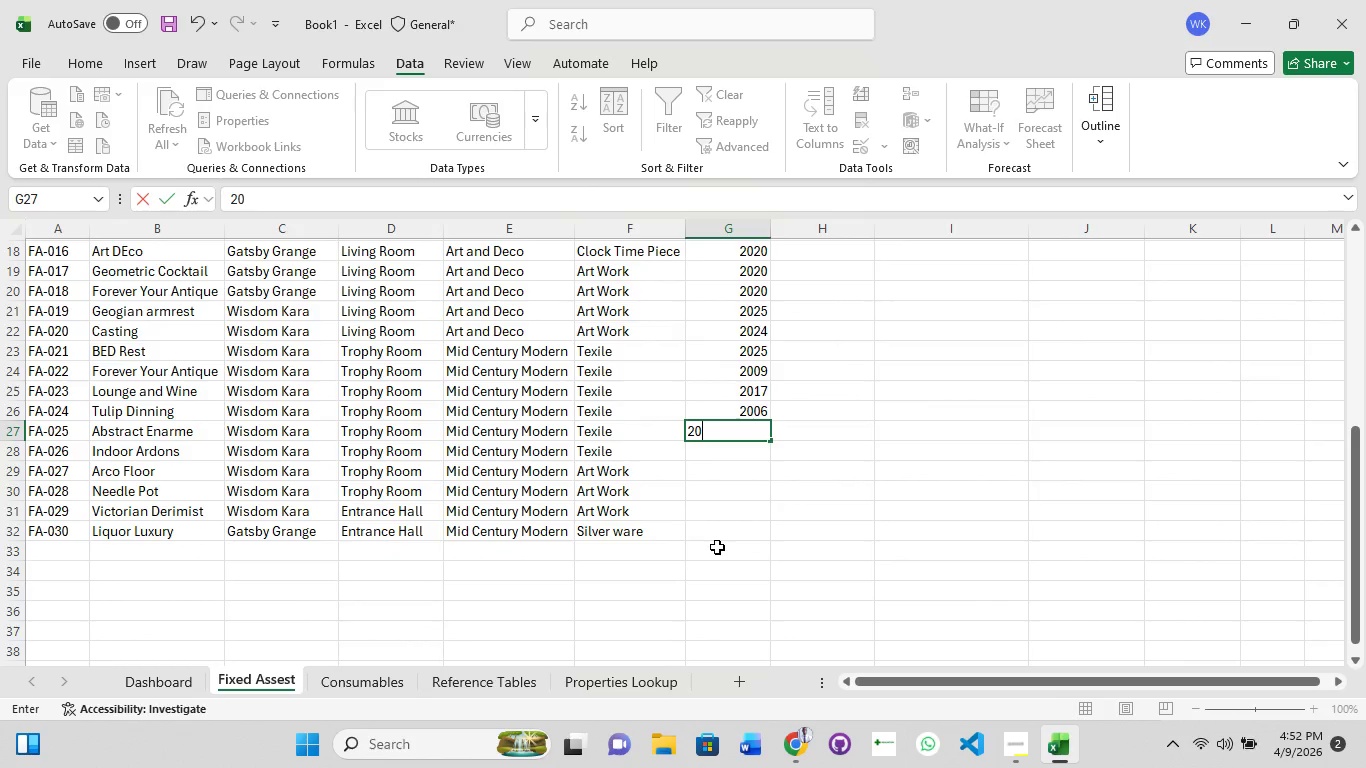 
key(Numpad1)
 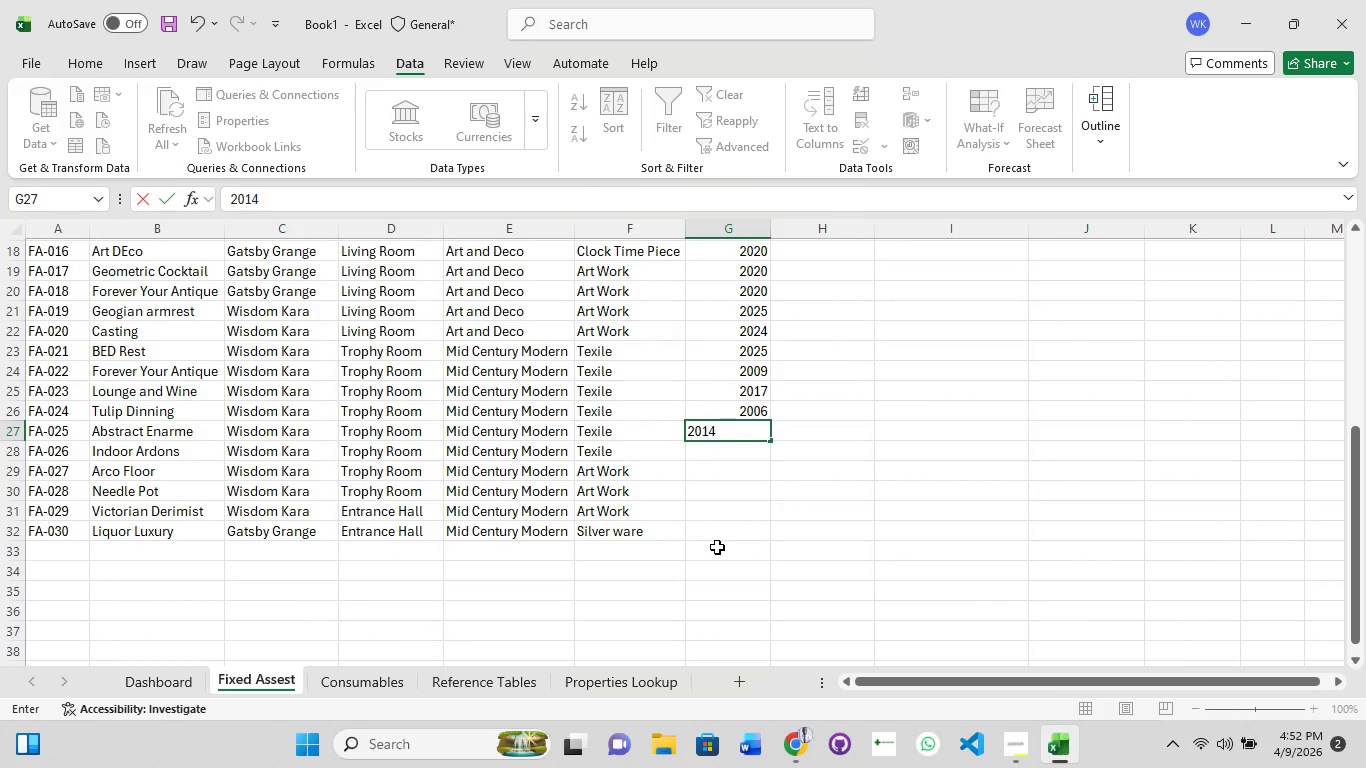 
key(Numpad4)
 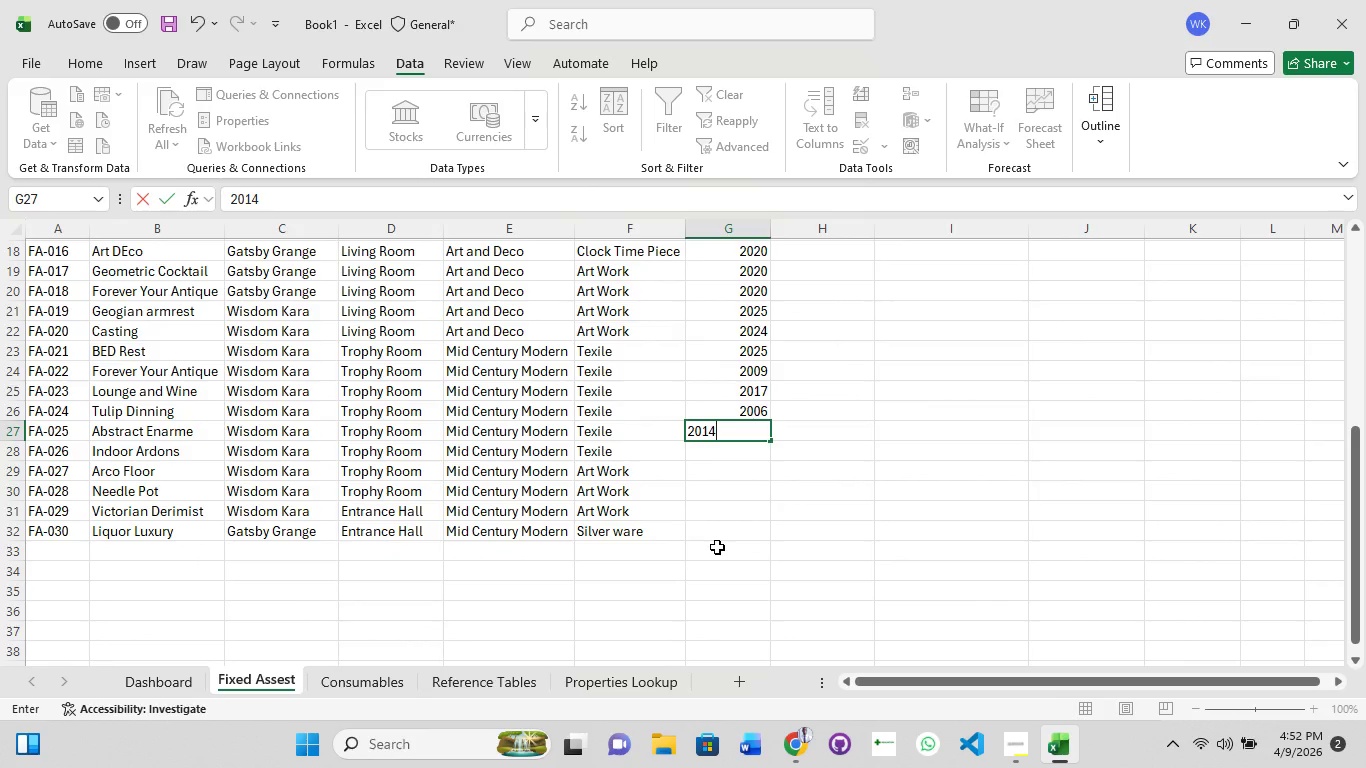 
key(NumpadEnter)
 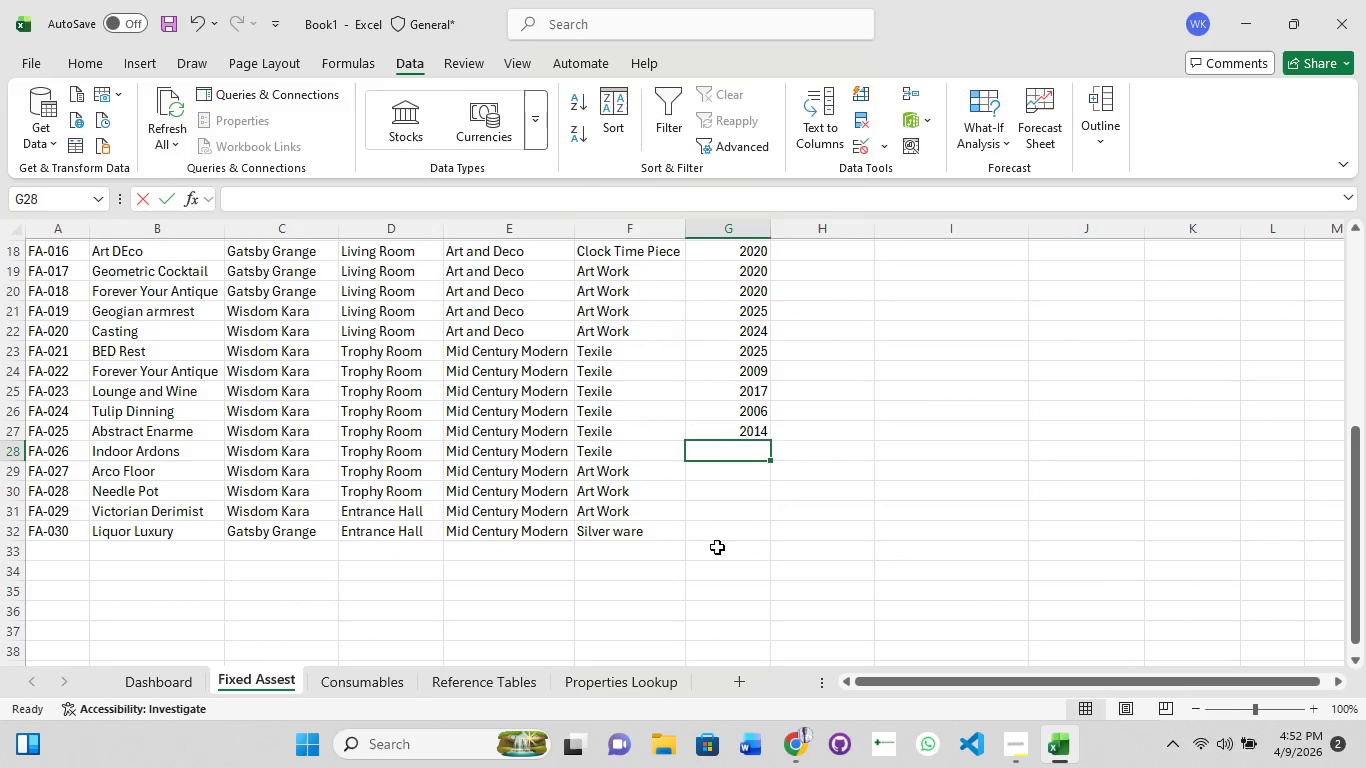 
key(Numpad2)
 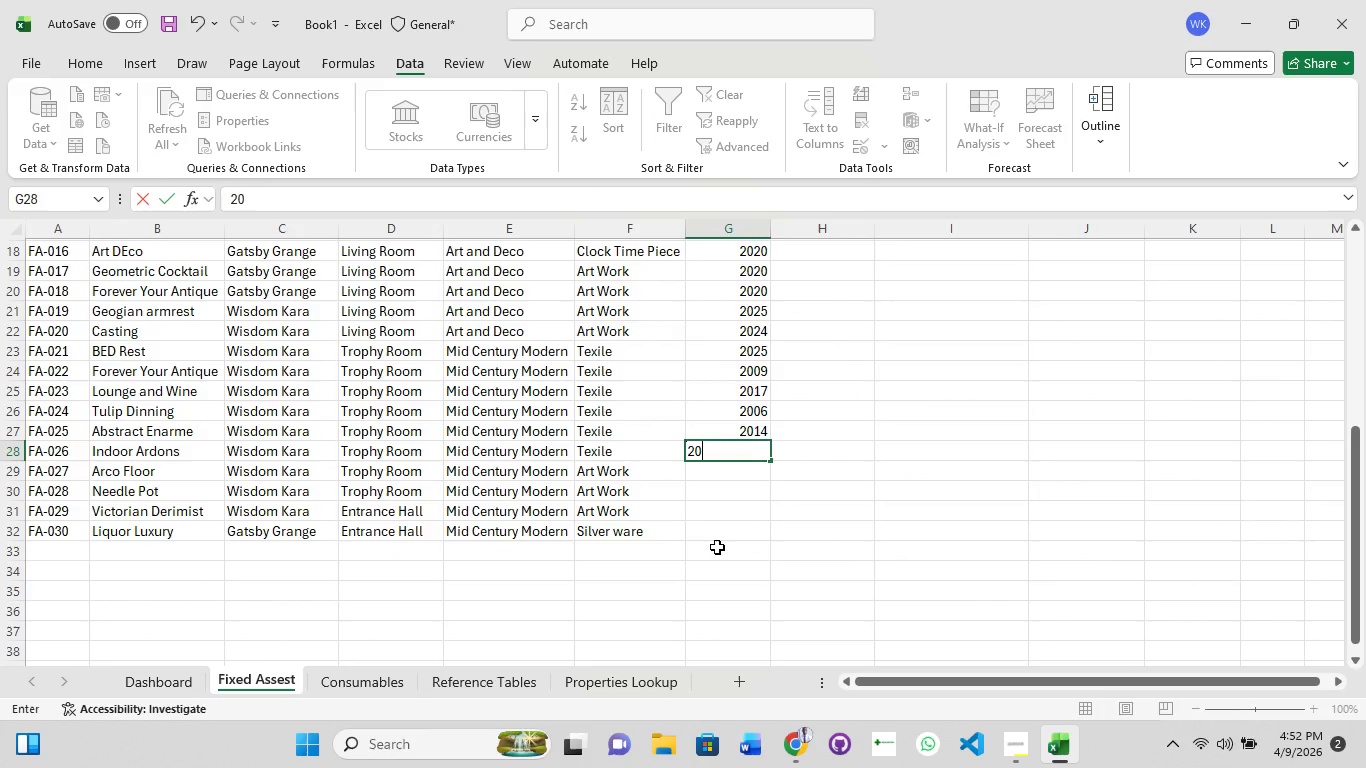 
key(Numpad0)
 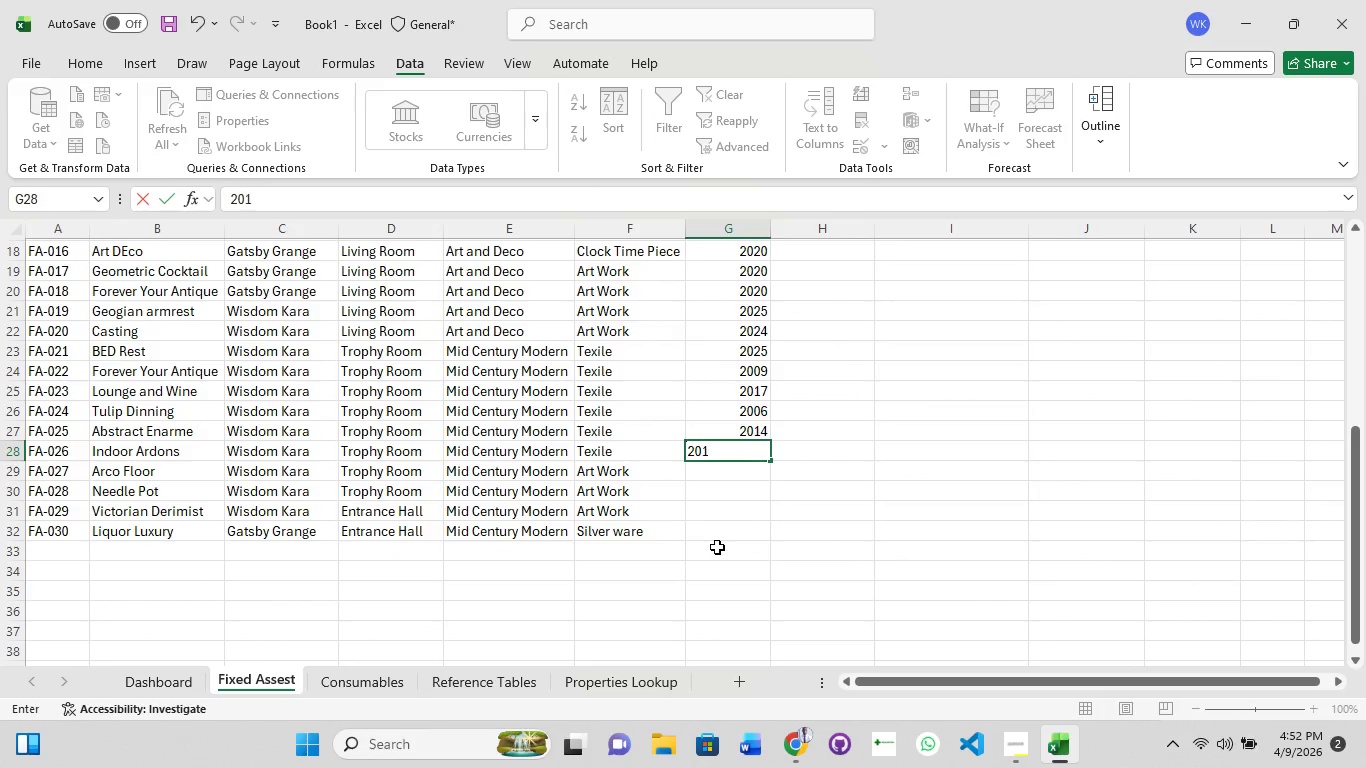 
key(Numpad1)
 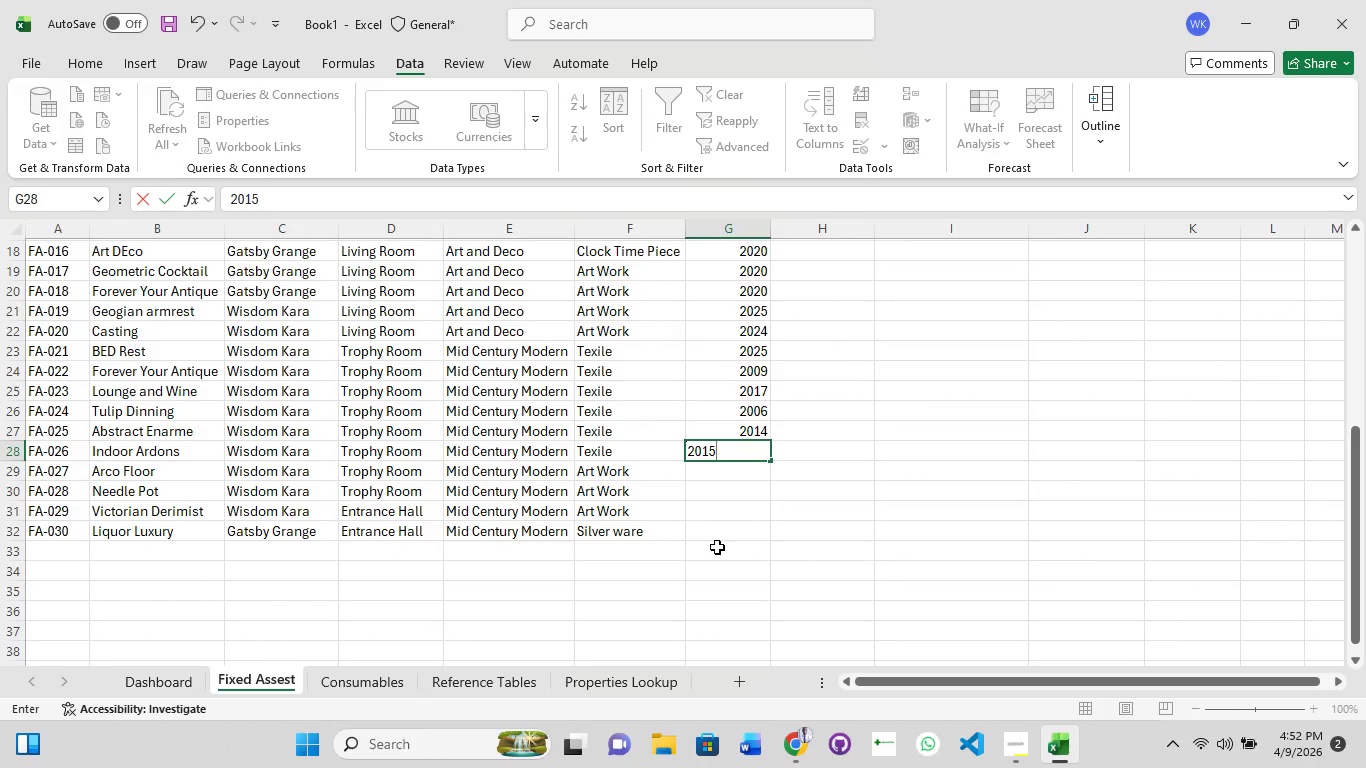 
key(Numpad5)
 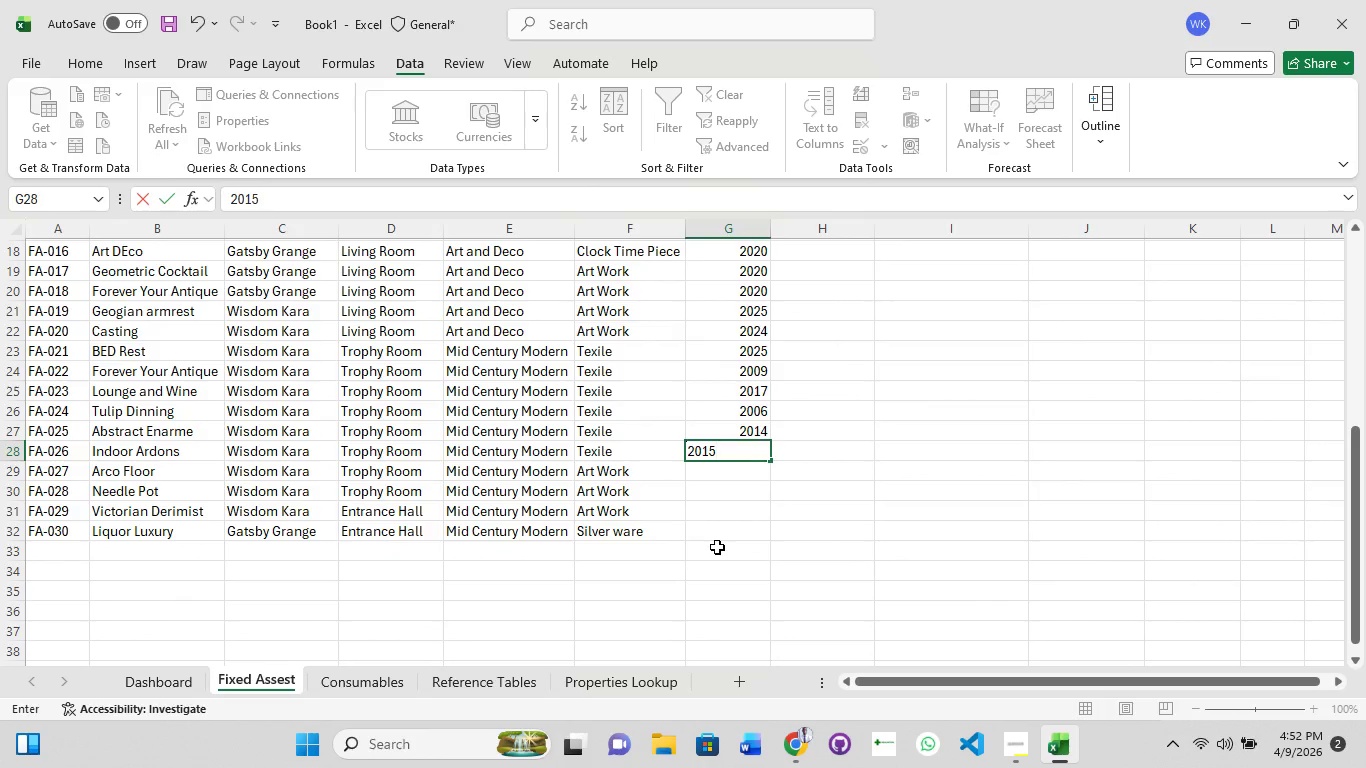 
key(NumpadEnter)
 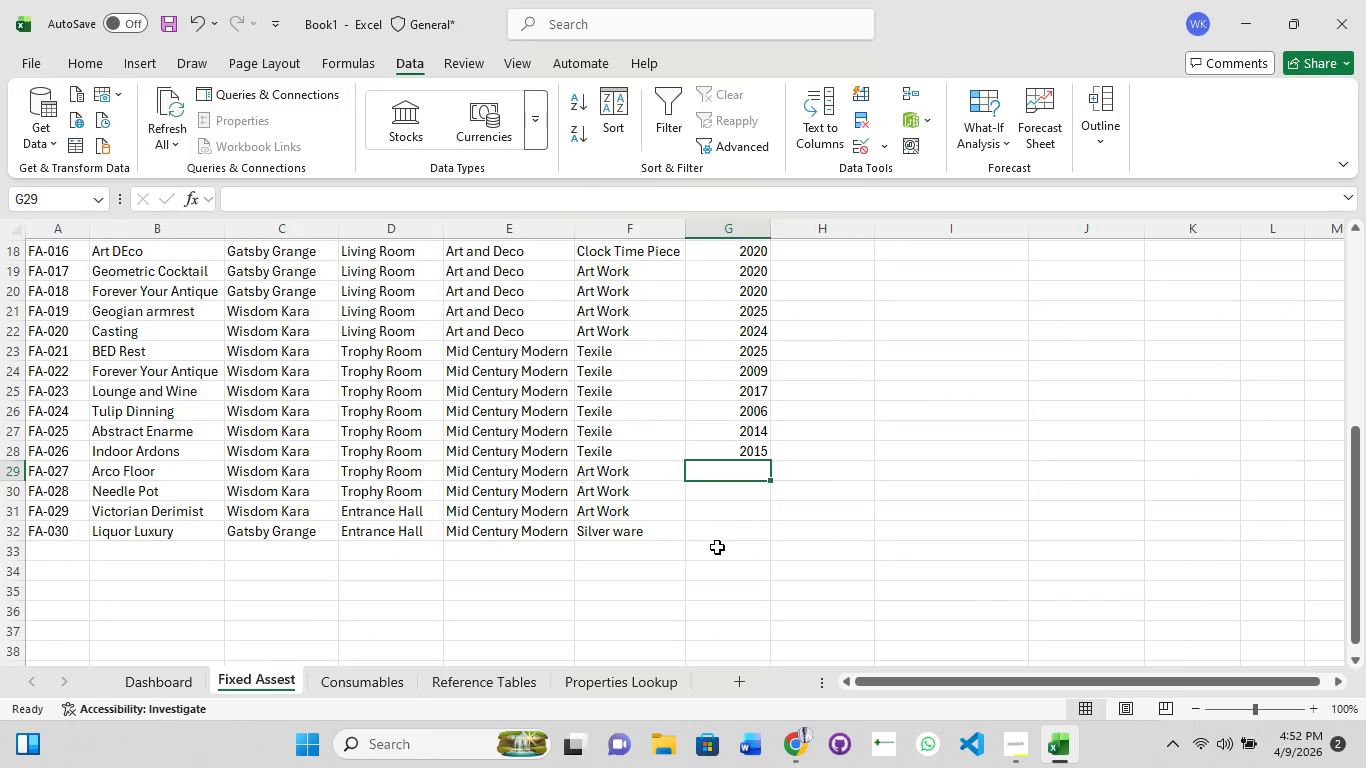 
key(Numpad0)
 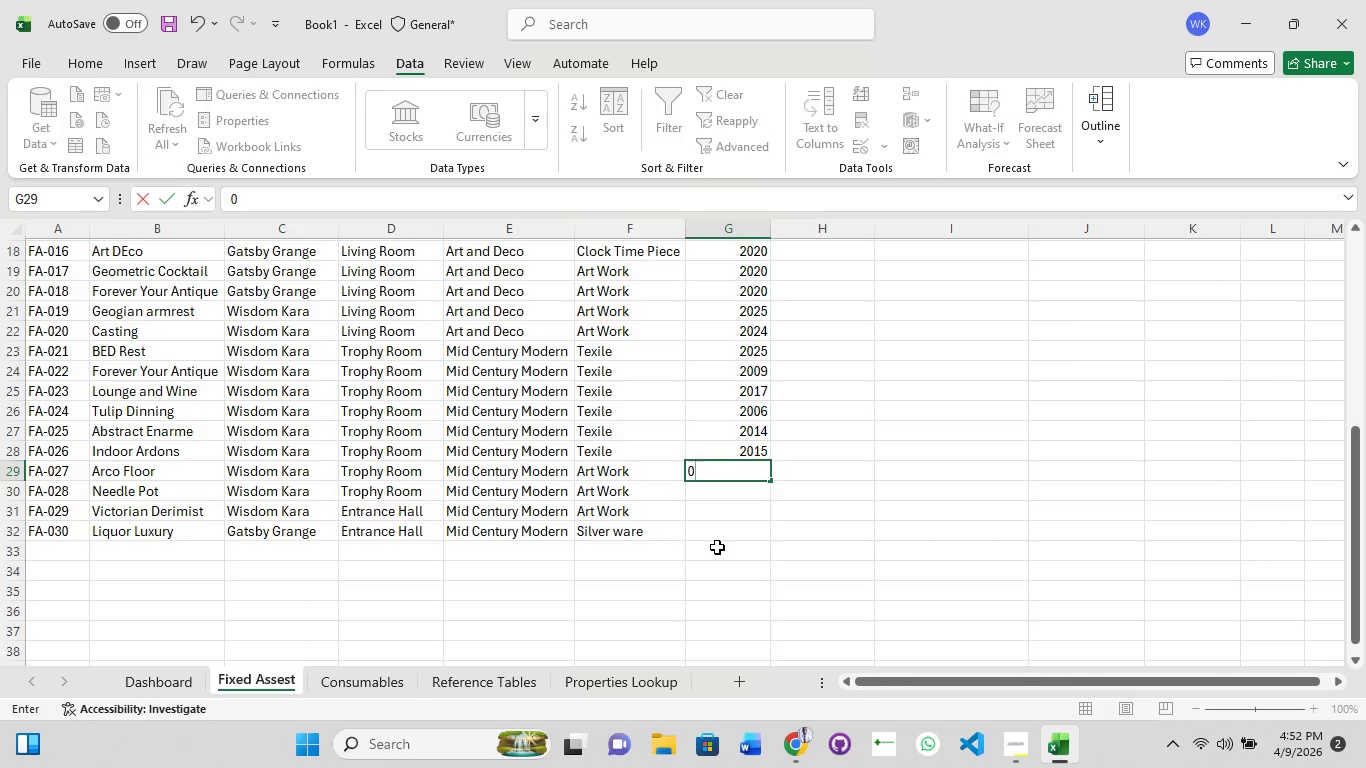 
key(Backspace)
 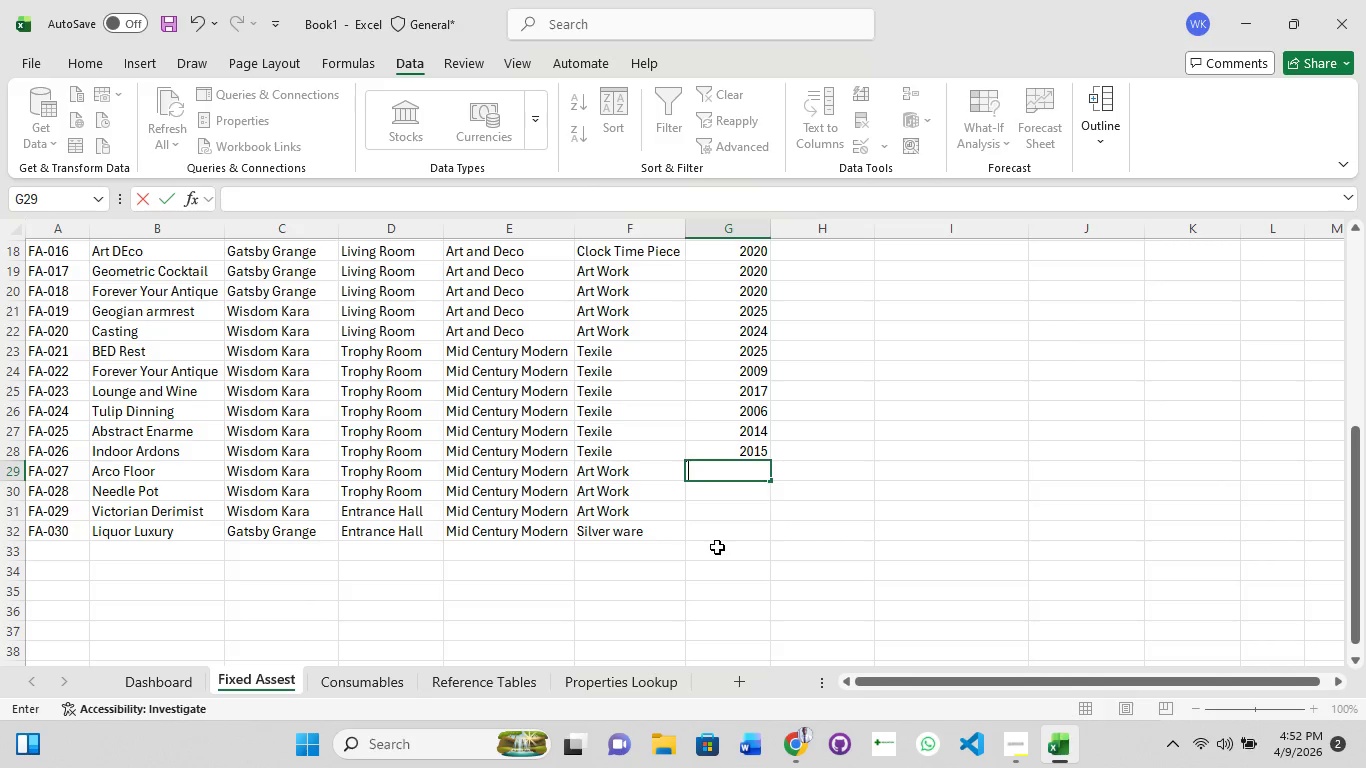 
key(Numpad2)
 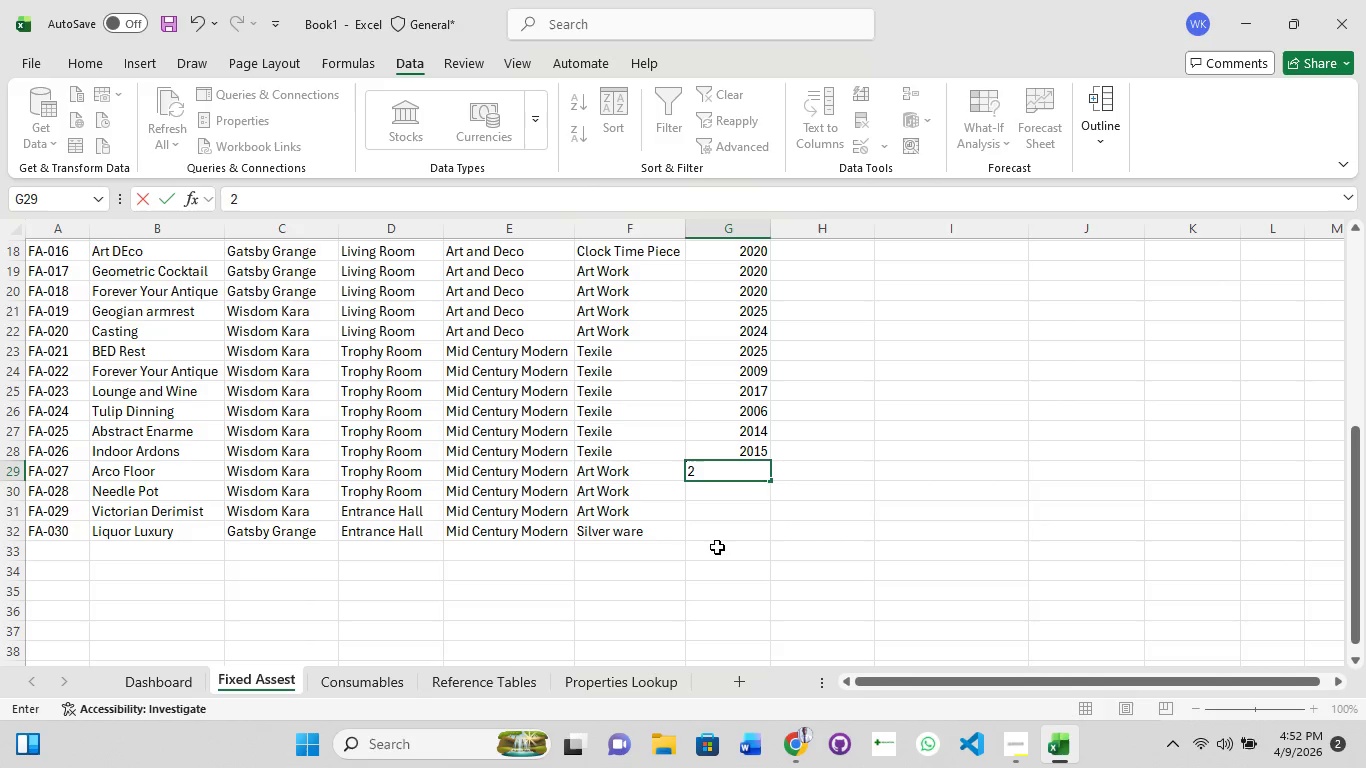 
key(Numpad0)
 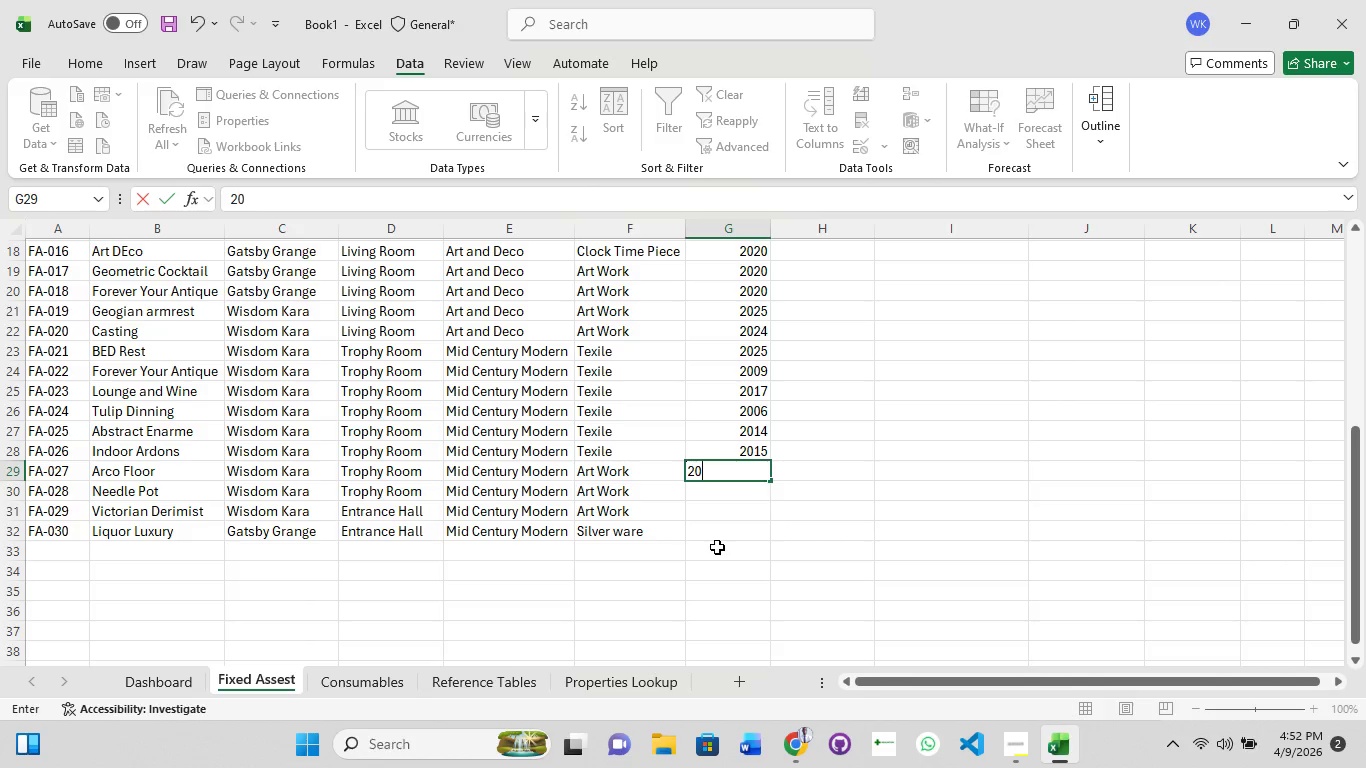 
key(Numpad6)
 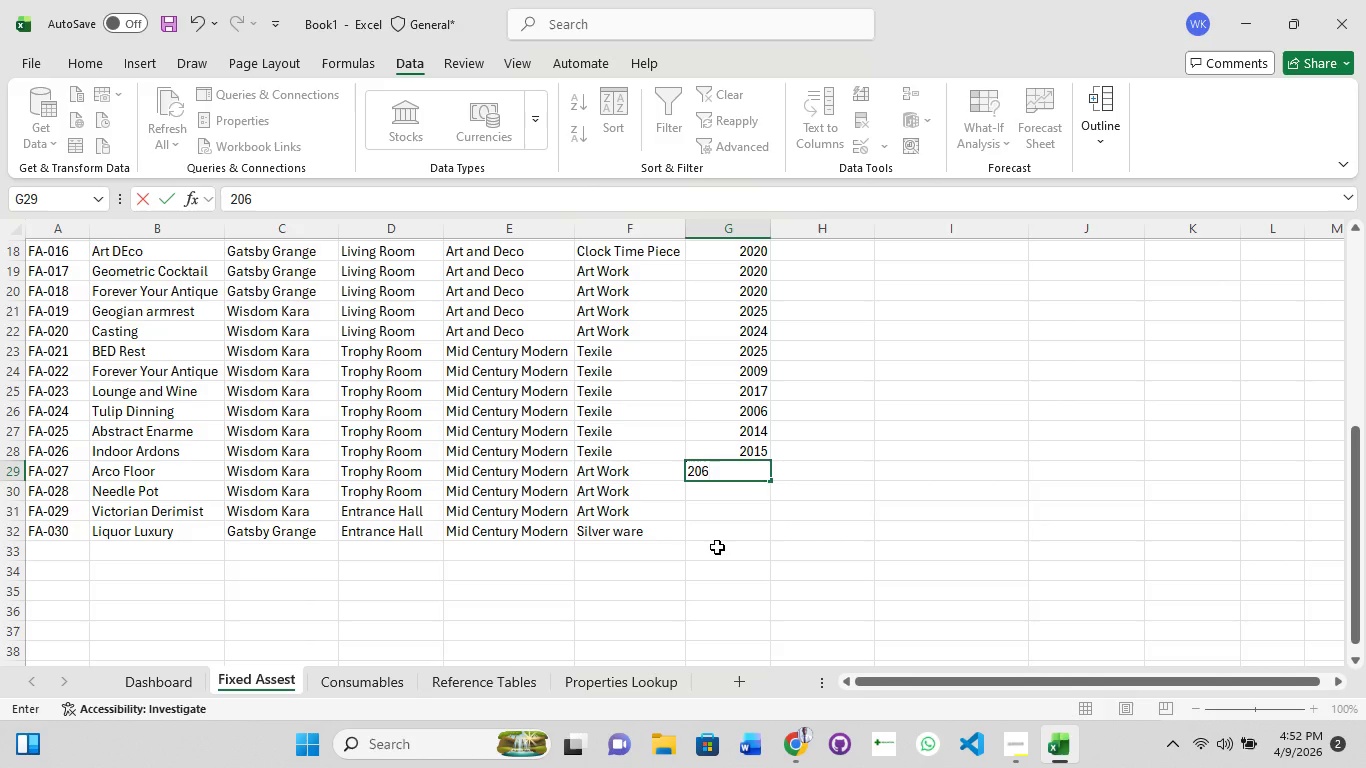 
key(Backspace)
 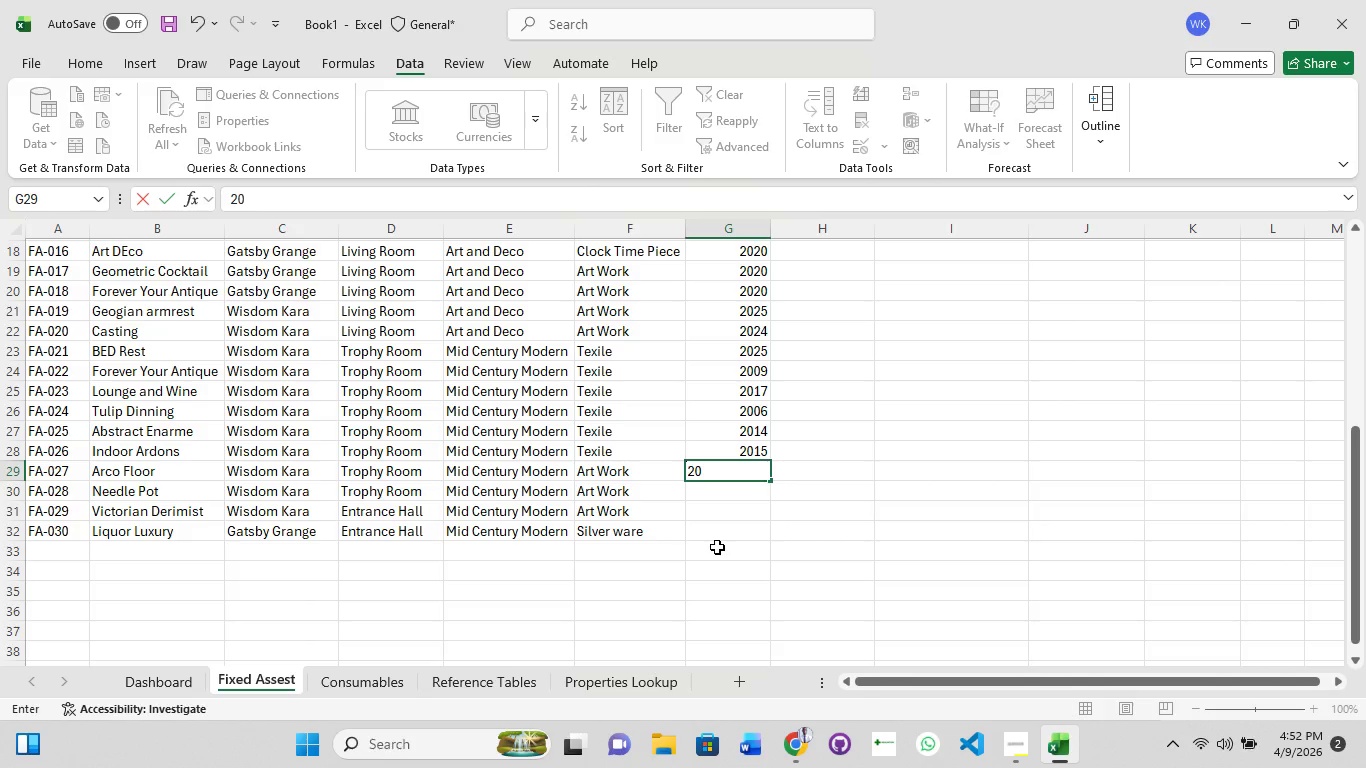 
key(Numpad0)
 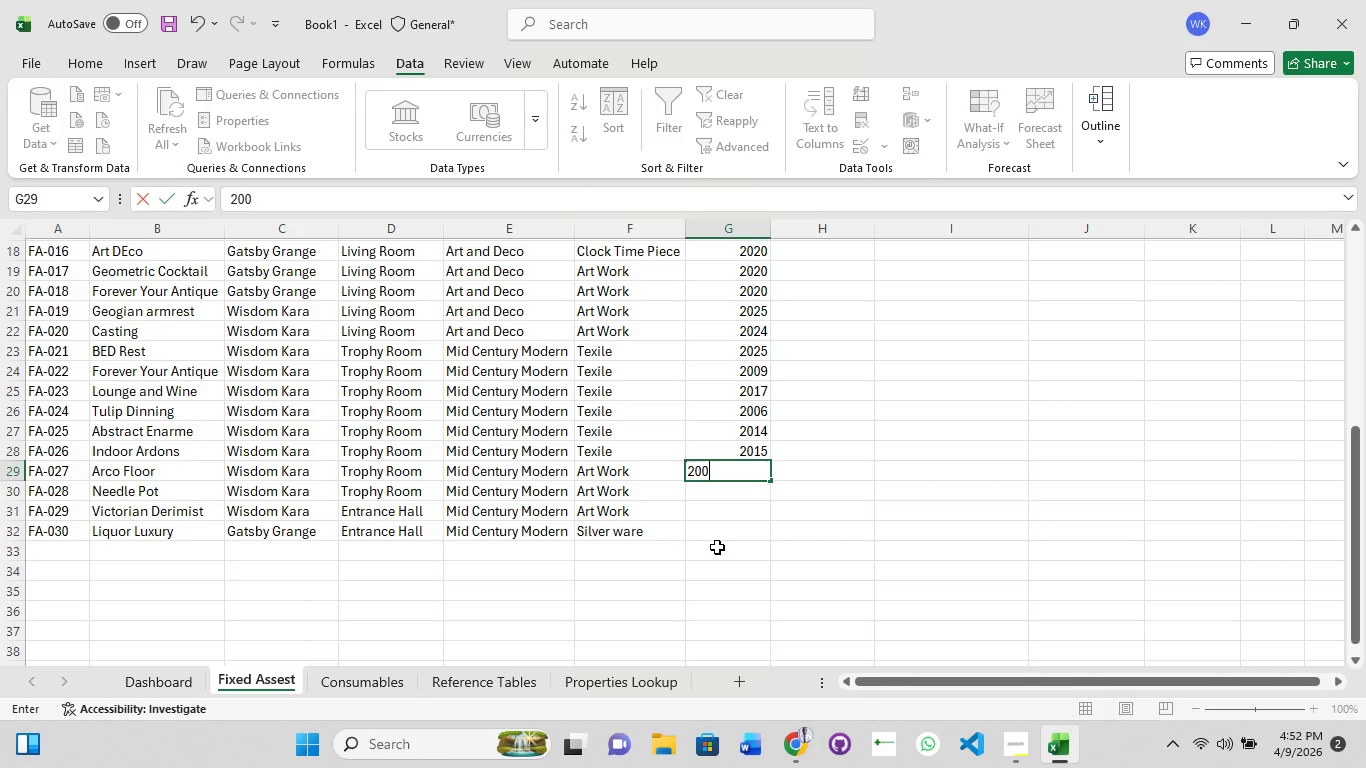 
key(Numpad7)
 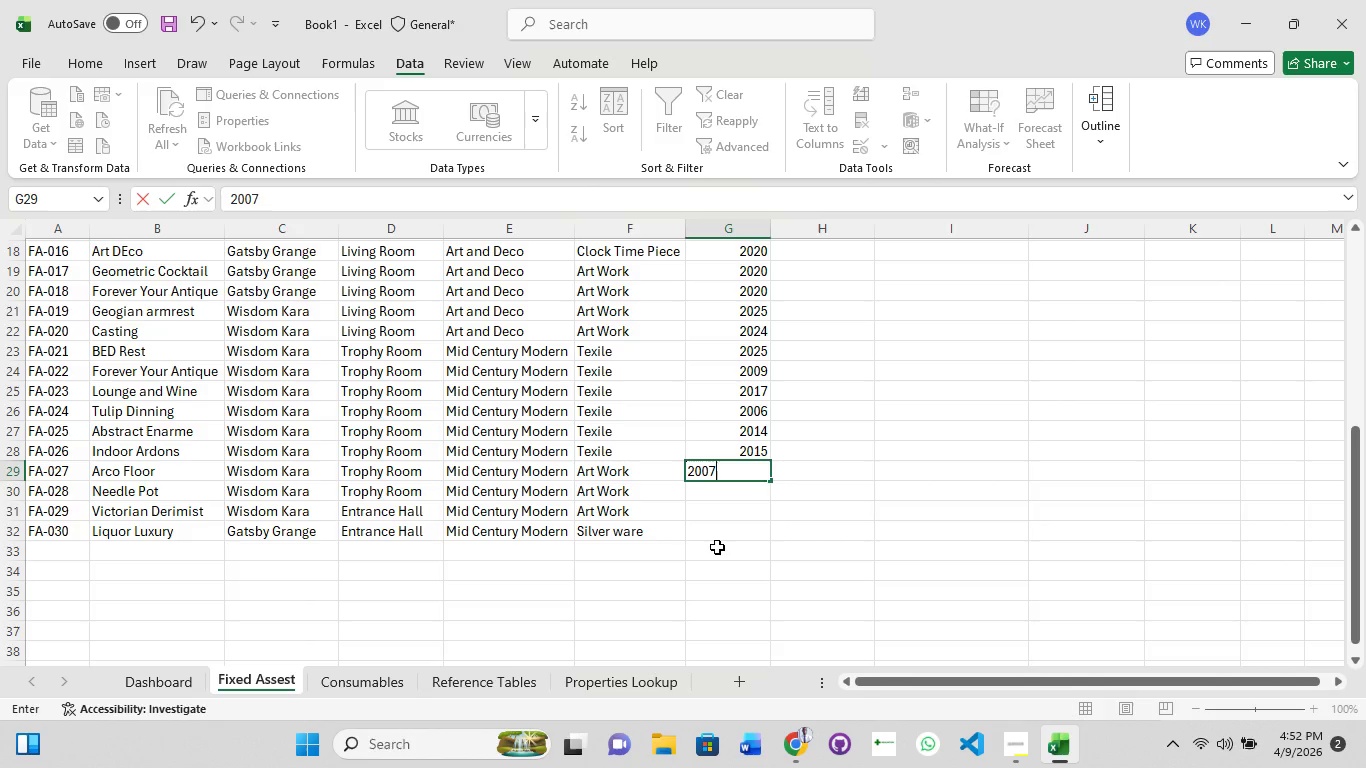 
key(NumpadEnter)
 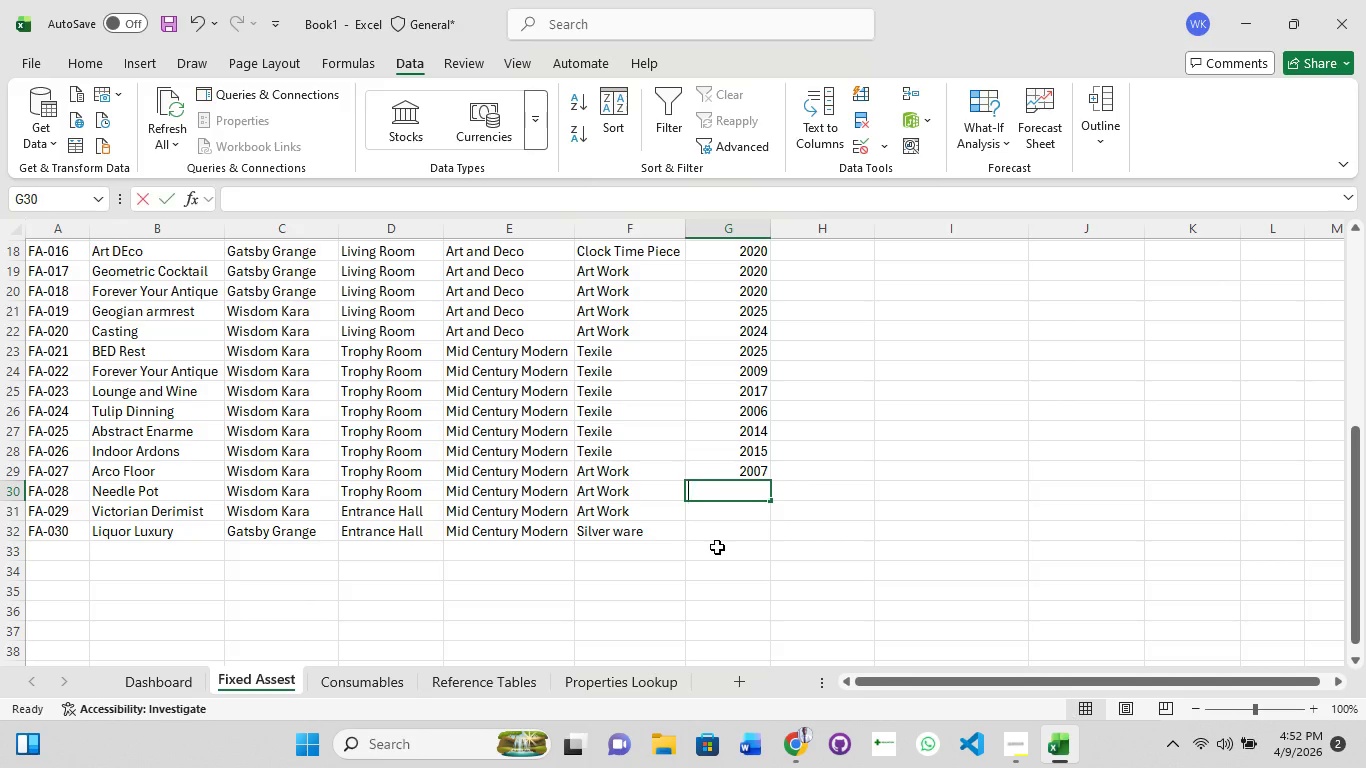 
key(Numpad2)
 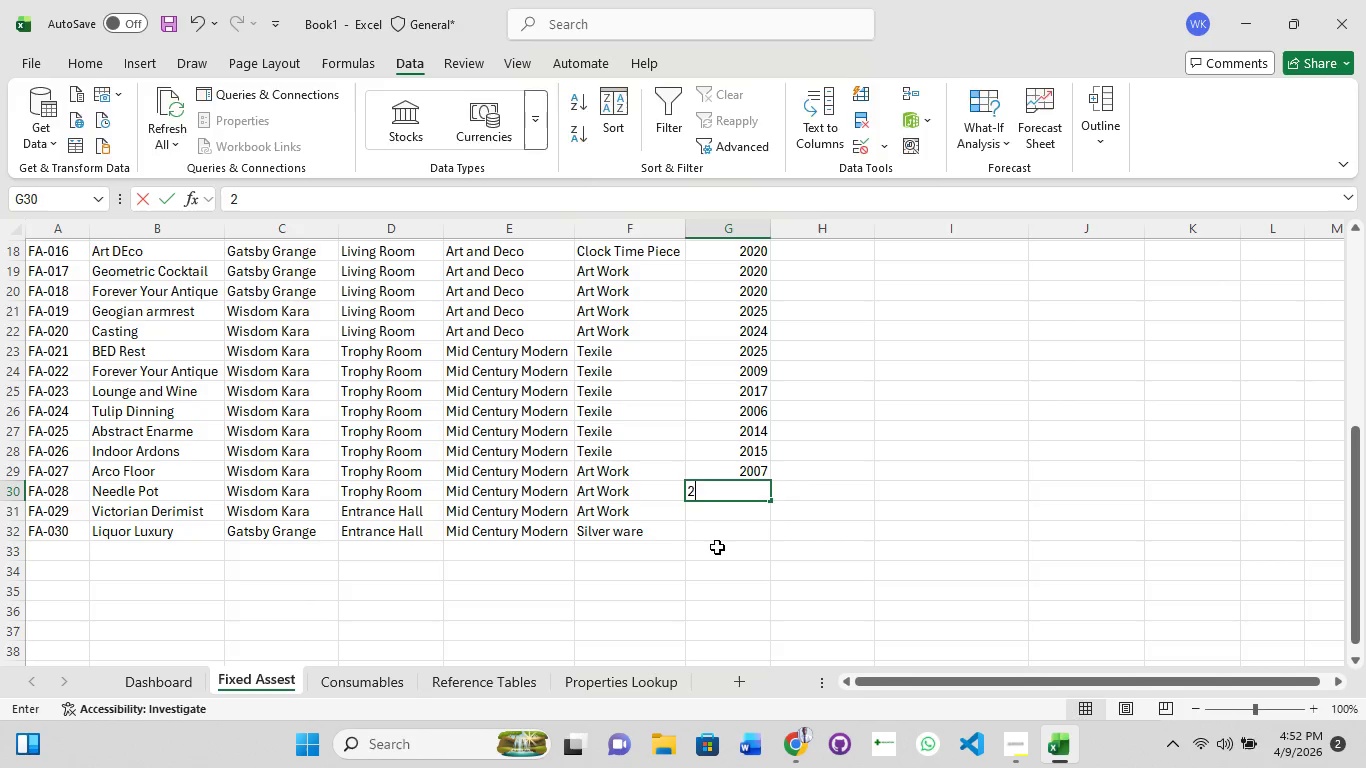 
key(Numpad0)
 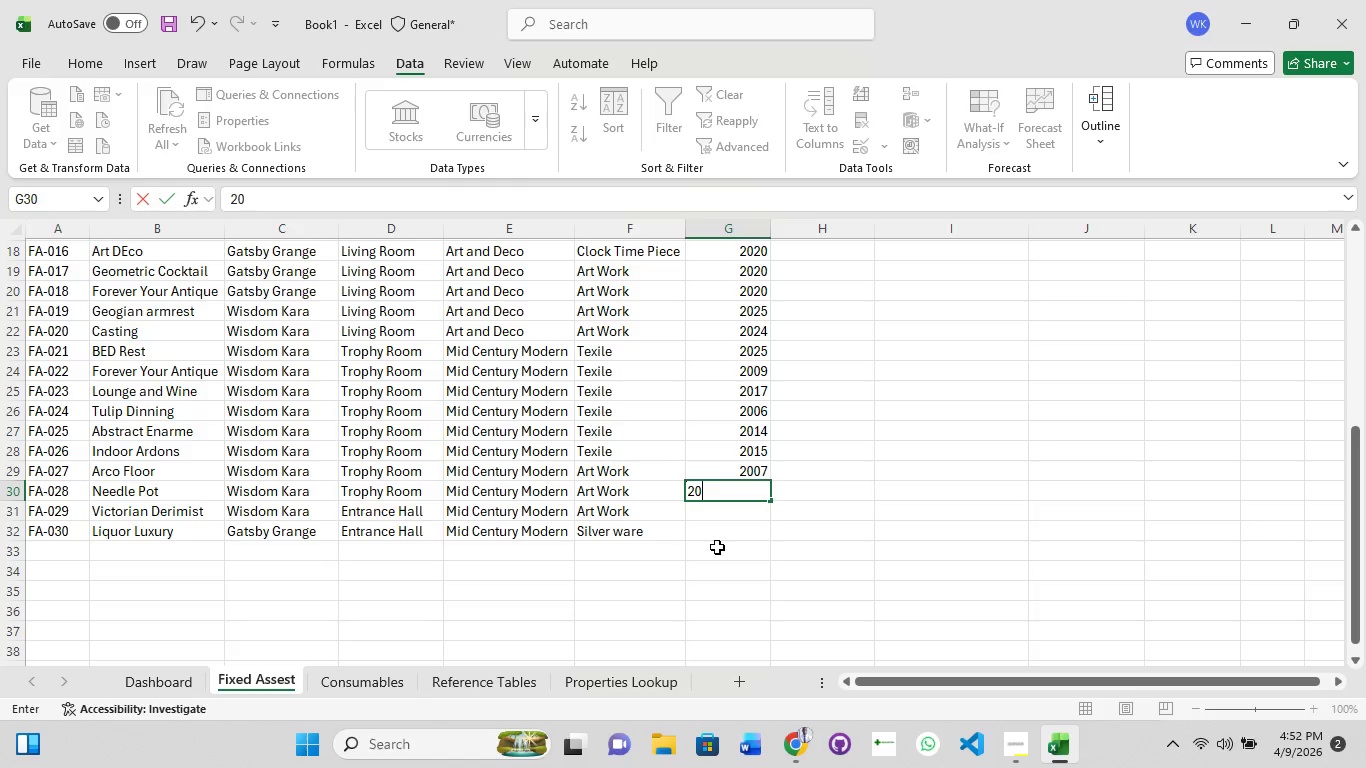 
key(Numpad1)
 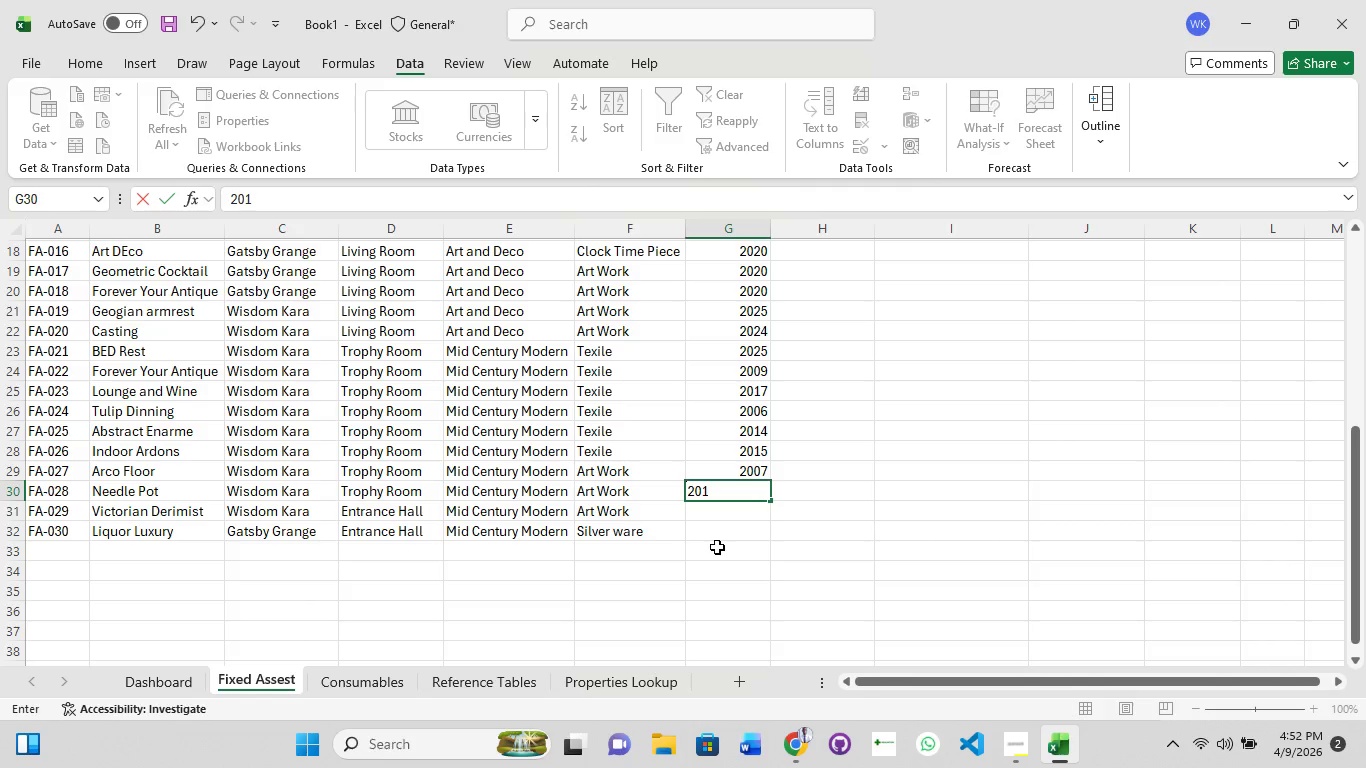 
key(Numpad9)
 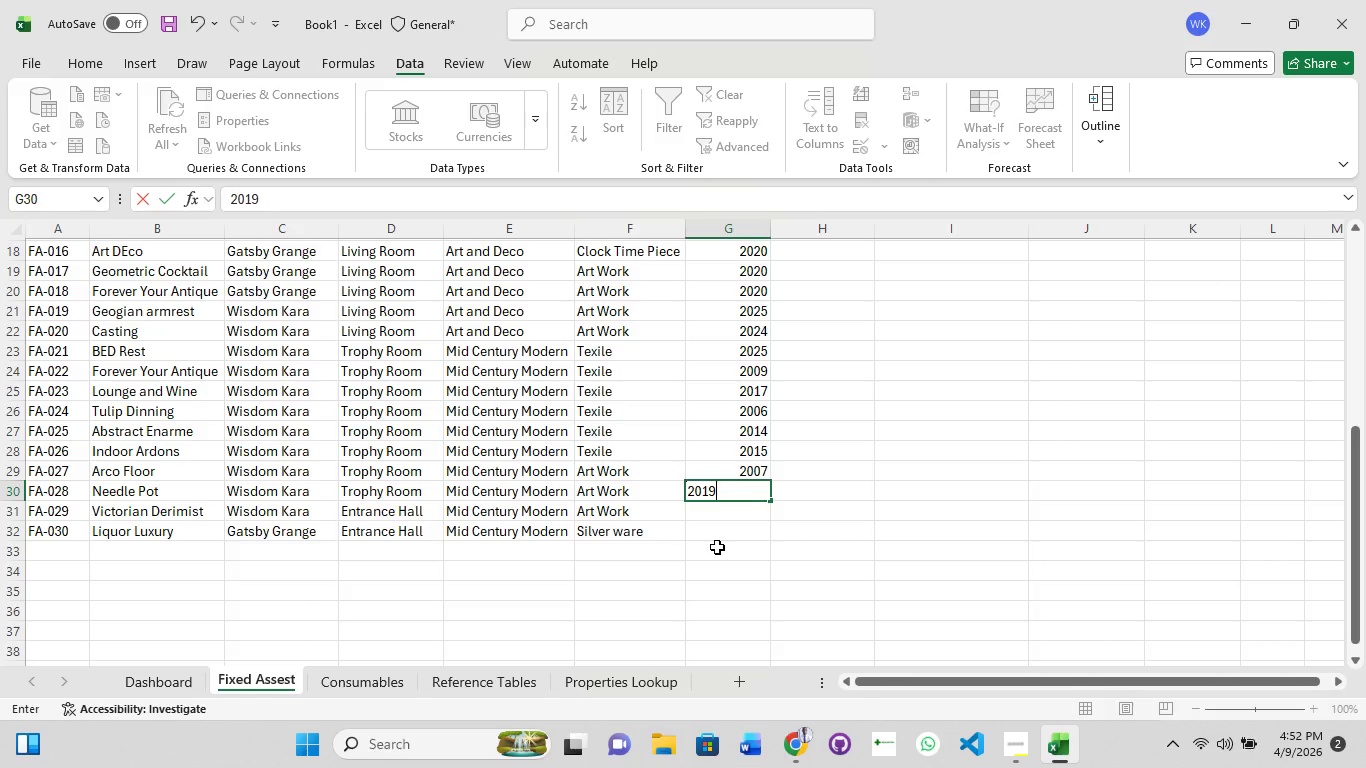 
key(NumpadEnter)
 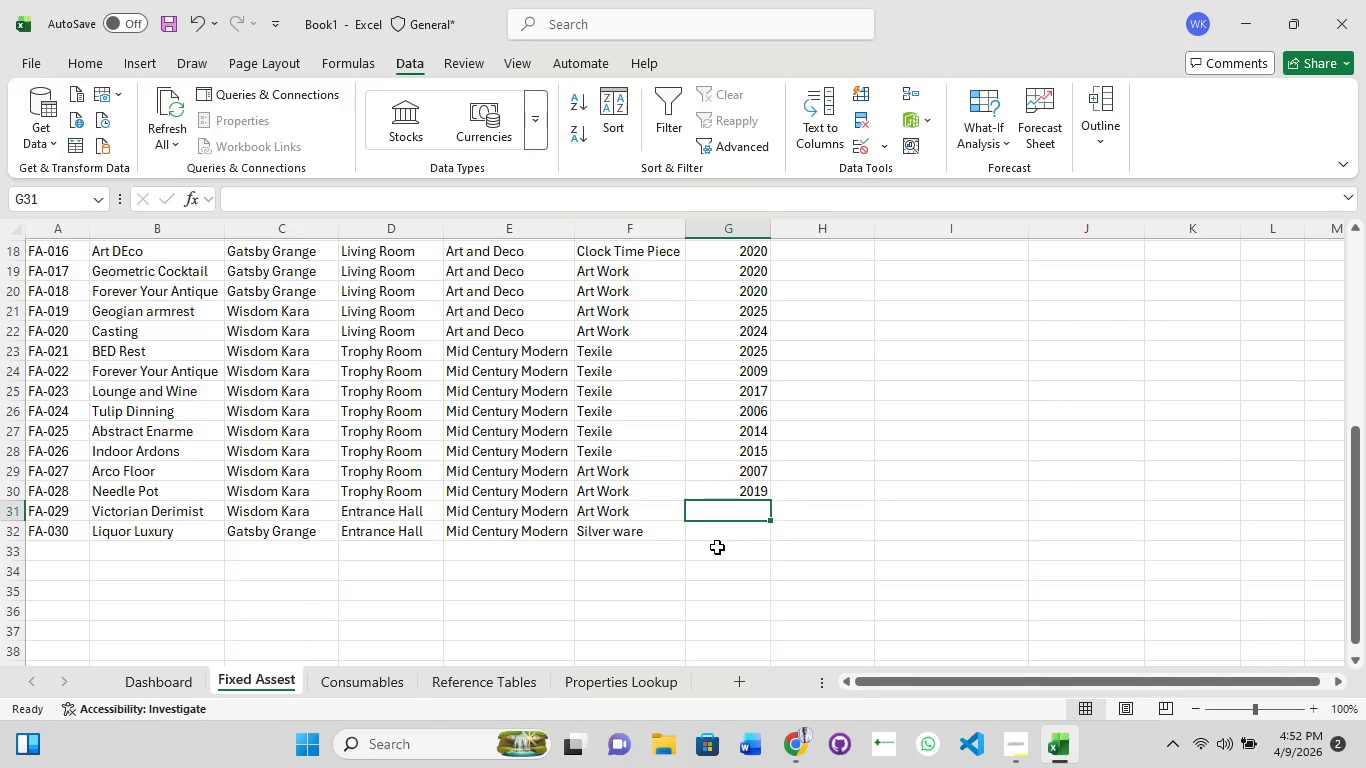 
key(Numpad2)
 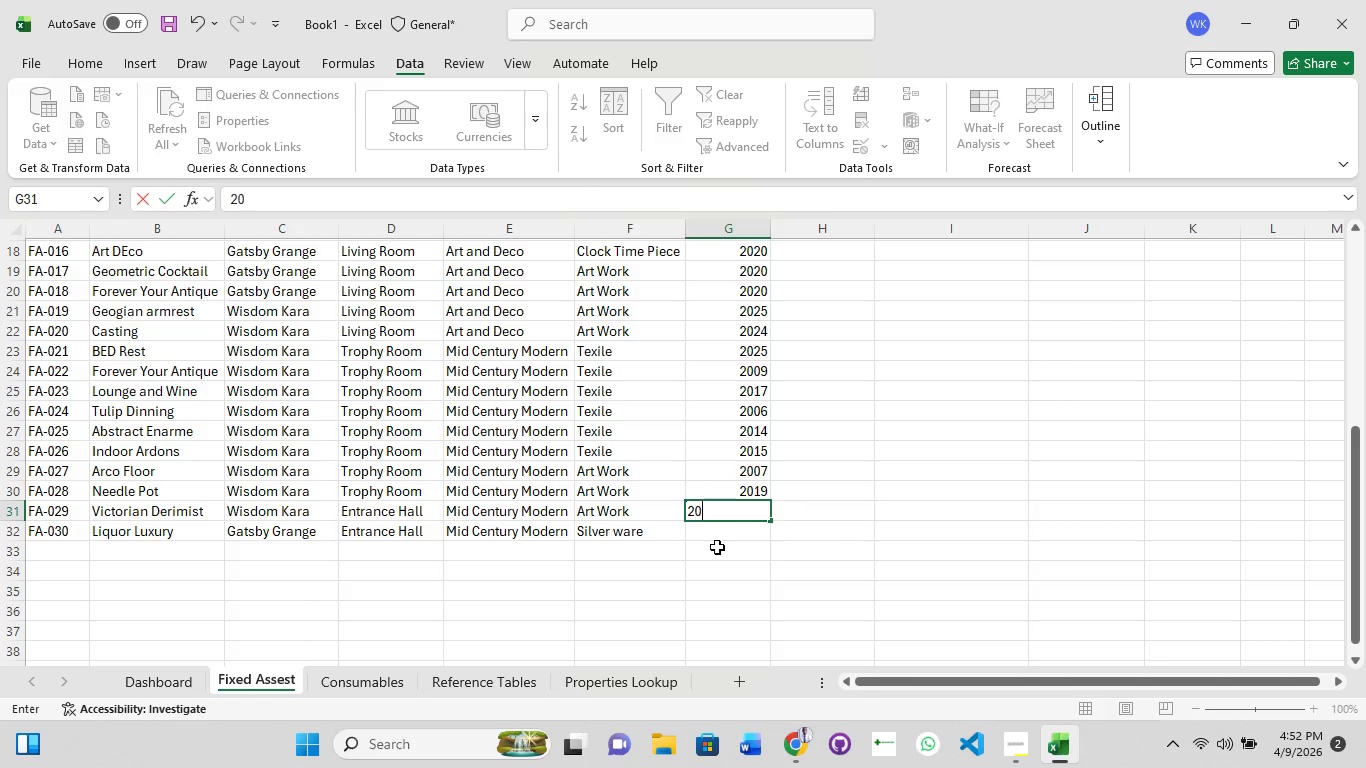 
key(Numpad0)
 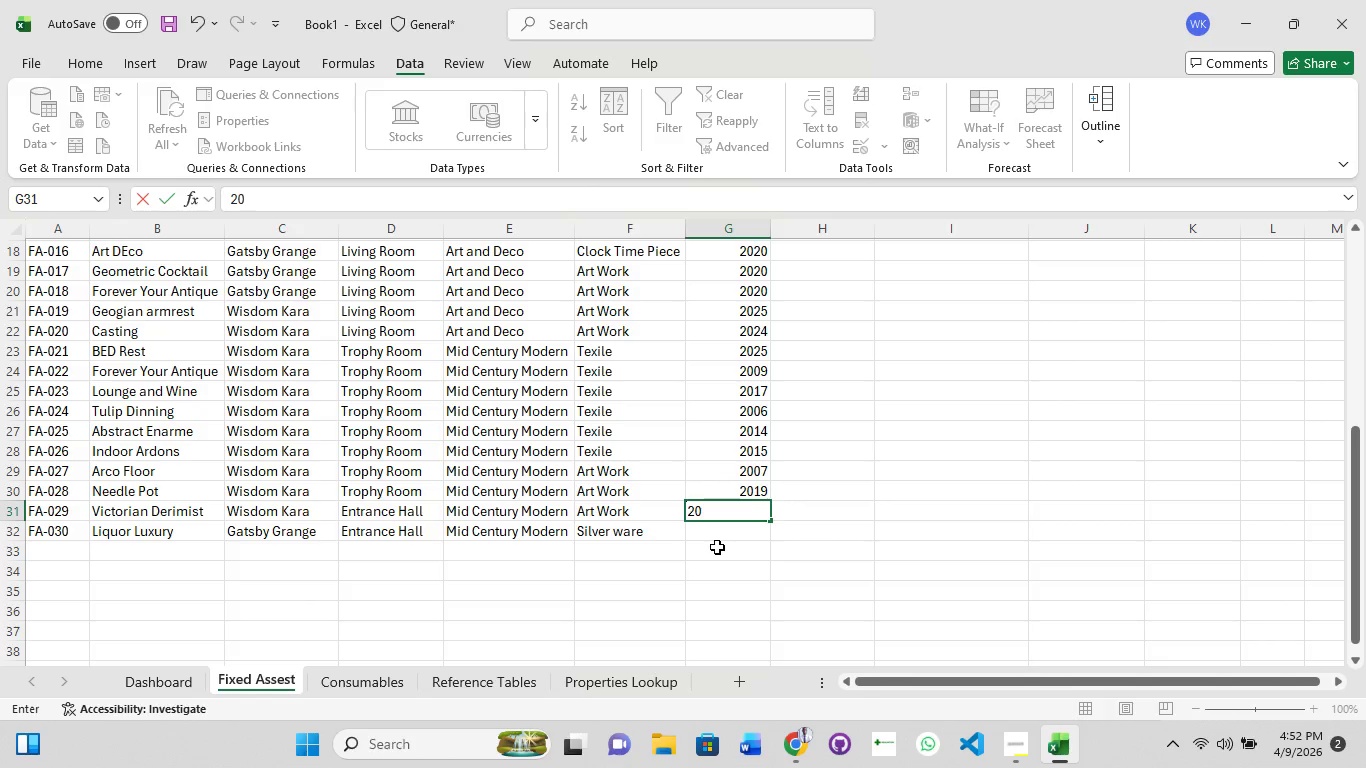 
key(Numpad6)
 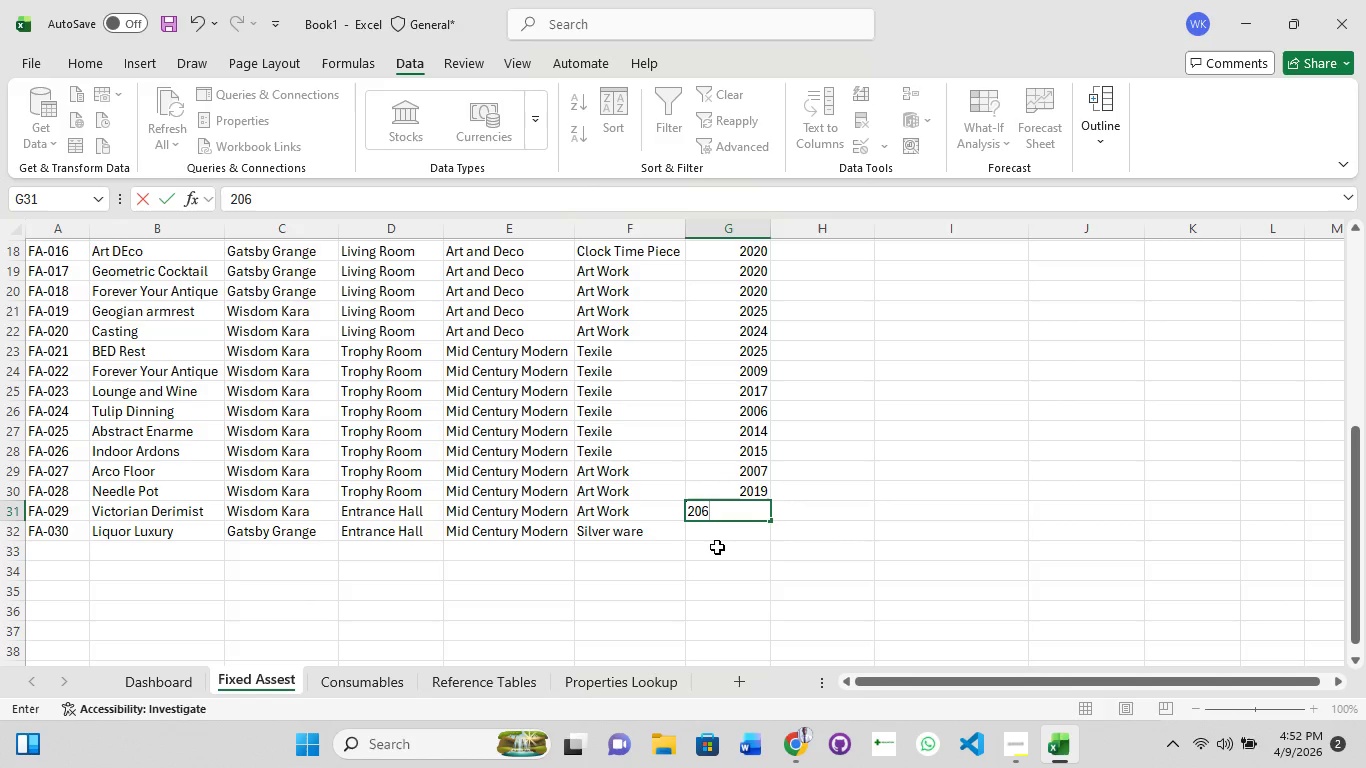 
key(Numpad5)
 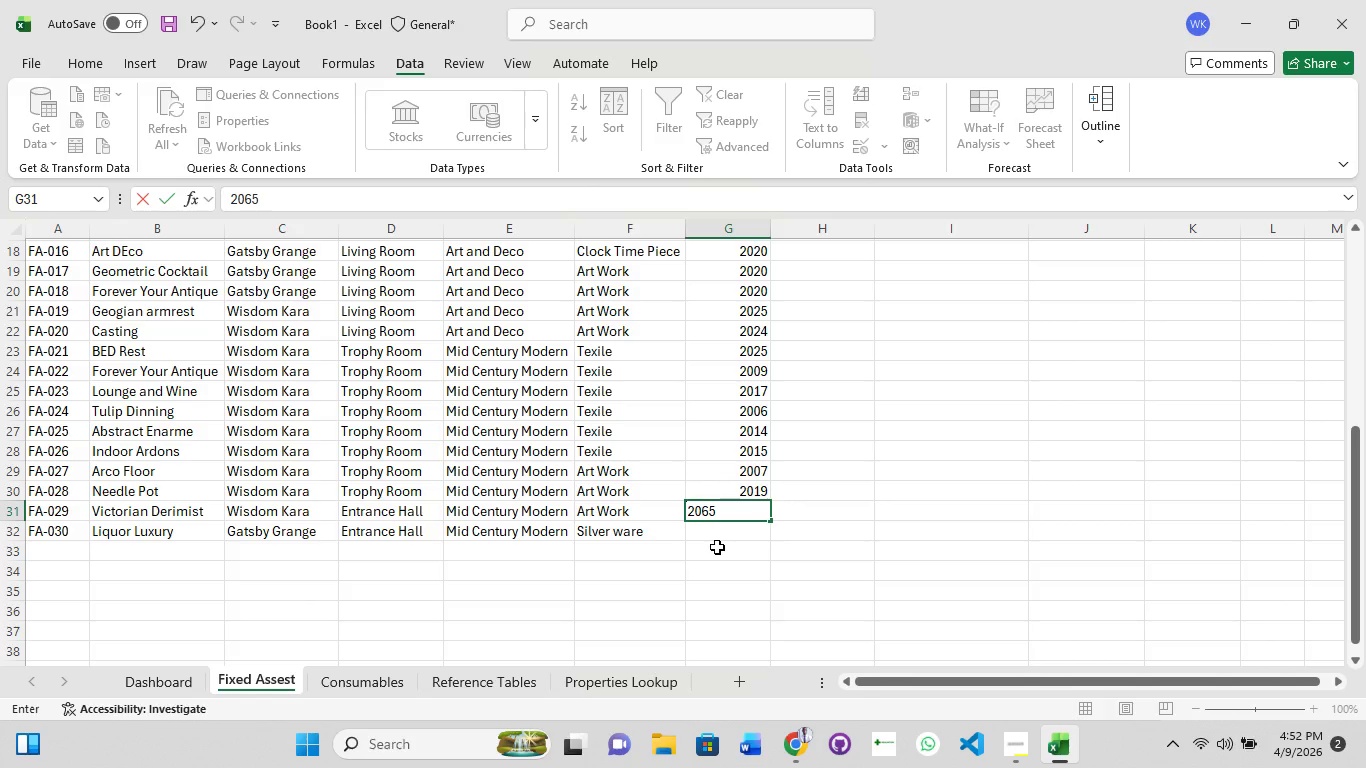 
key(NumpadEnter)
 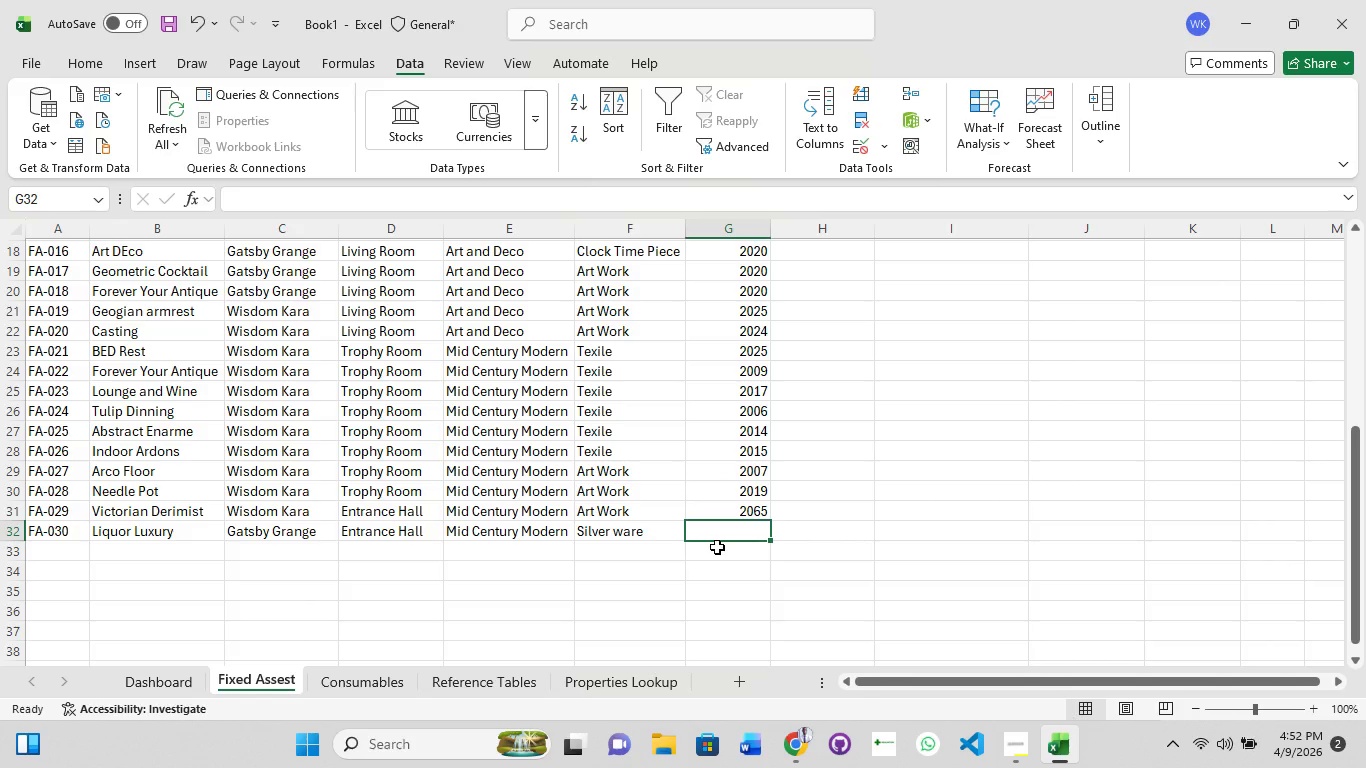 
key(Numpad2)
 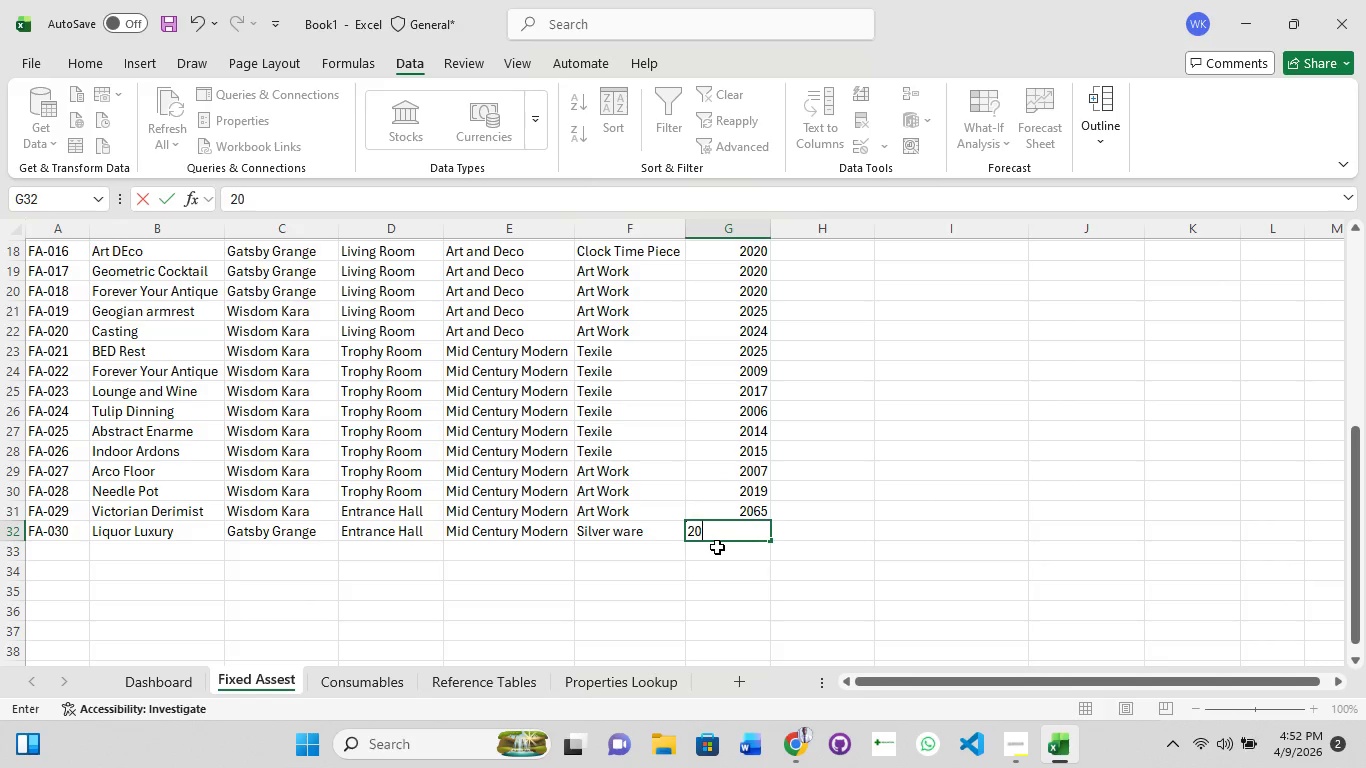 
key(Numpad0)
 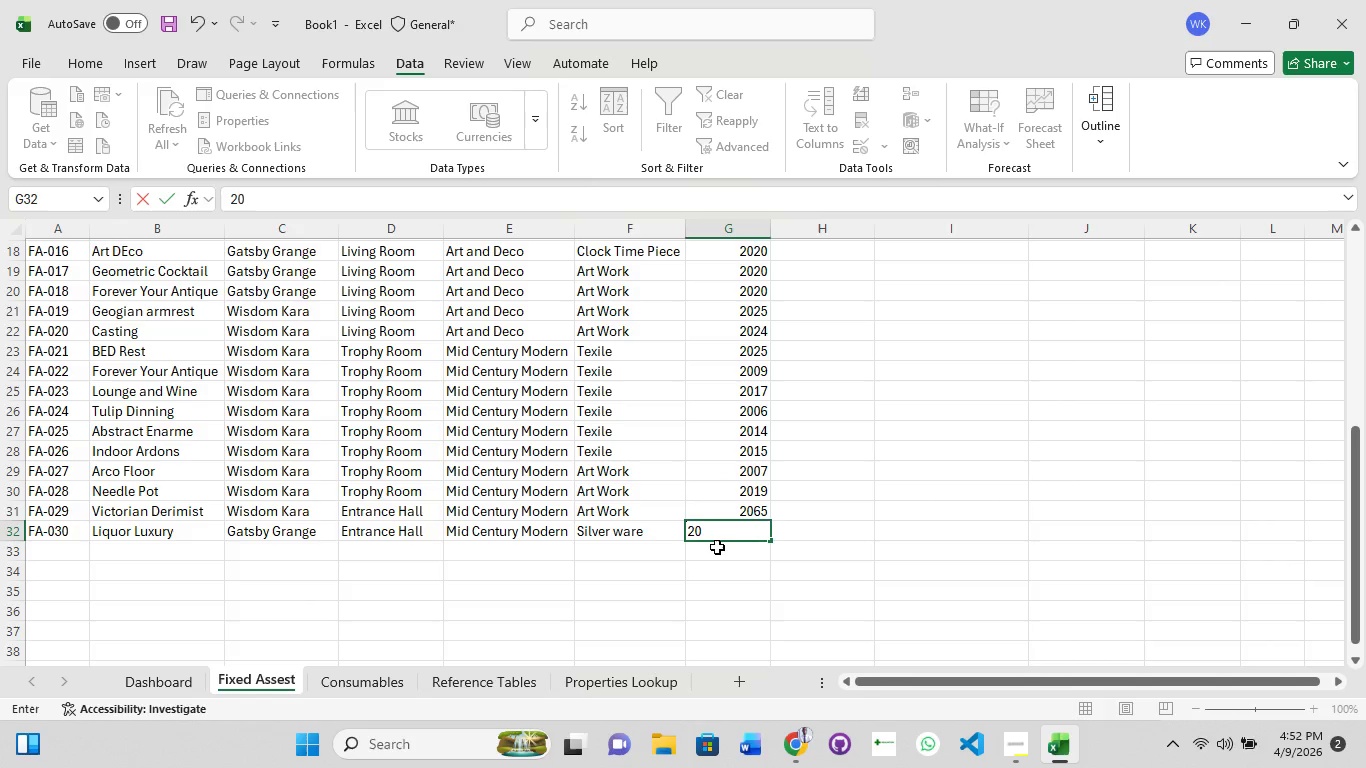 
key(Numpad7)
 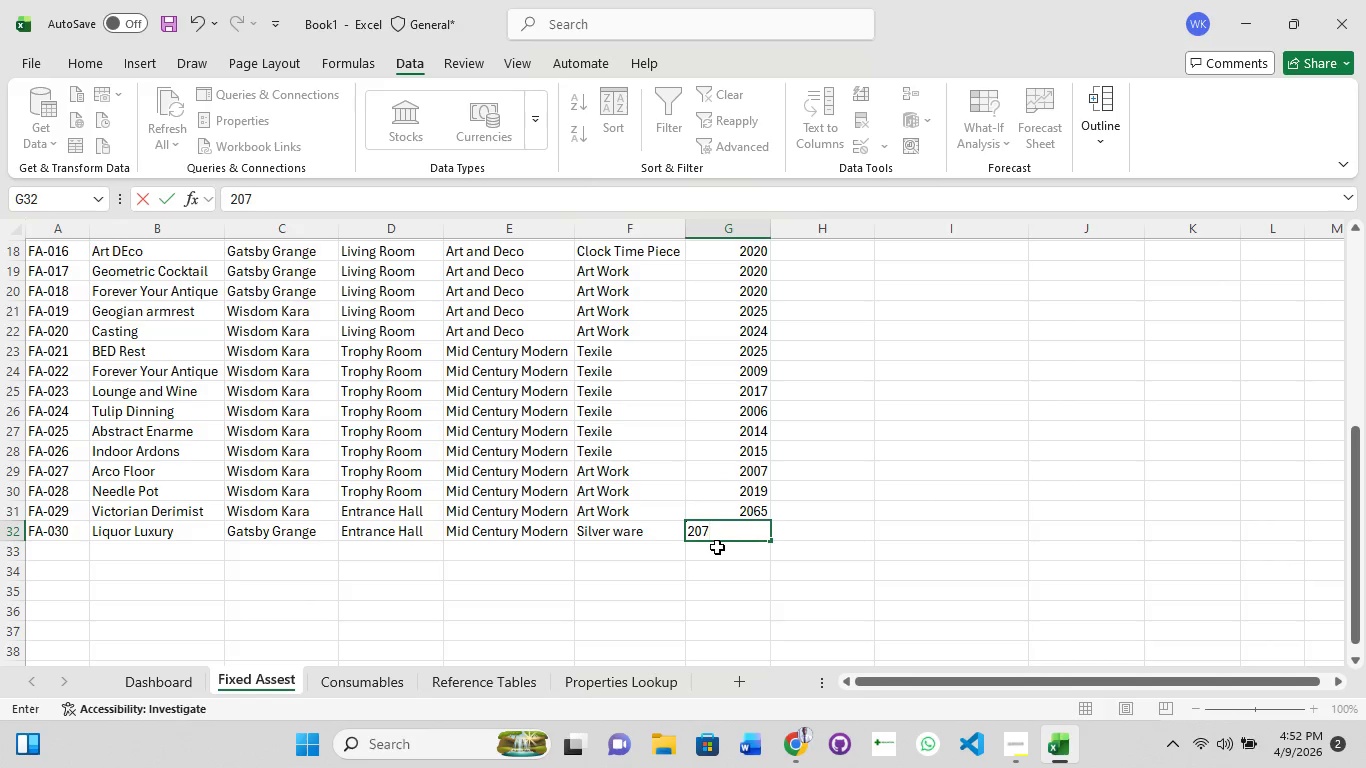 
key(Numpad5)
 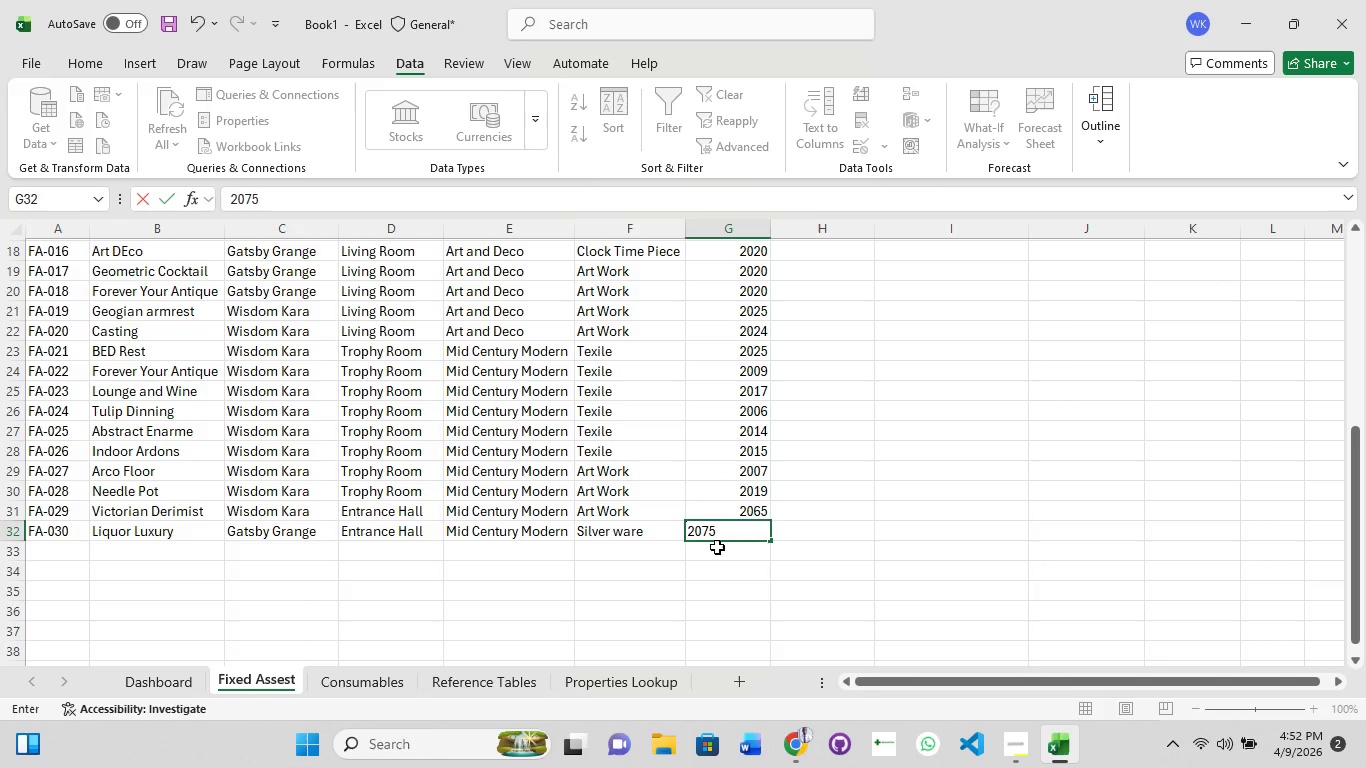 
key(Backspace)
 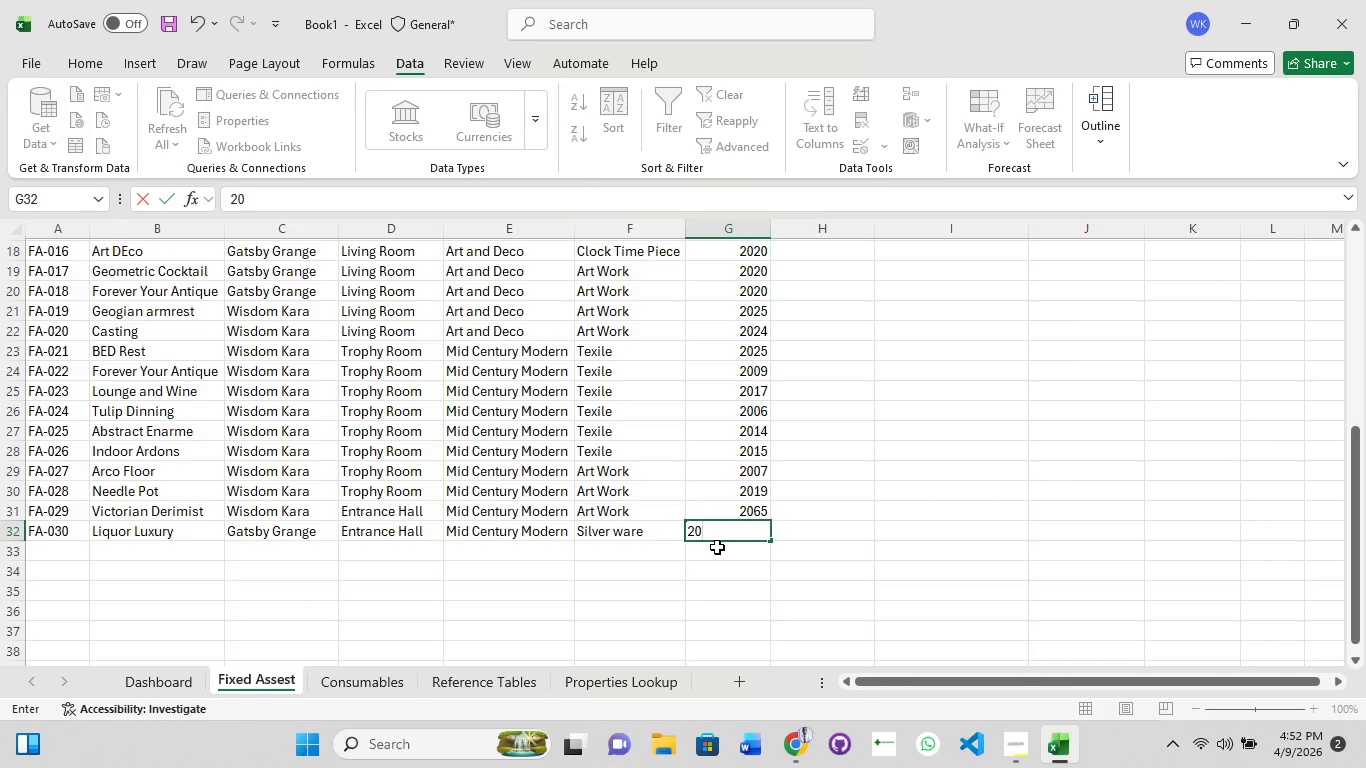 
key(Backspace)
 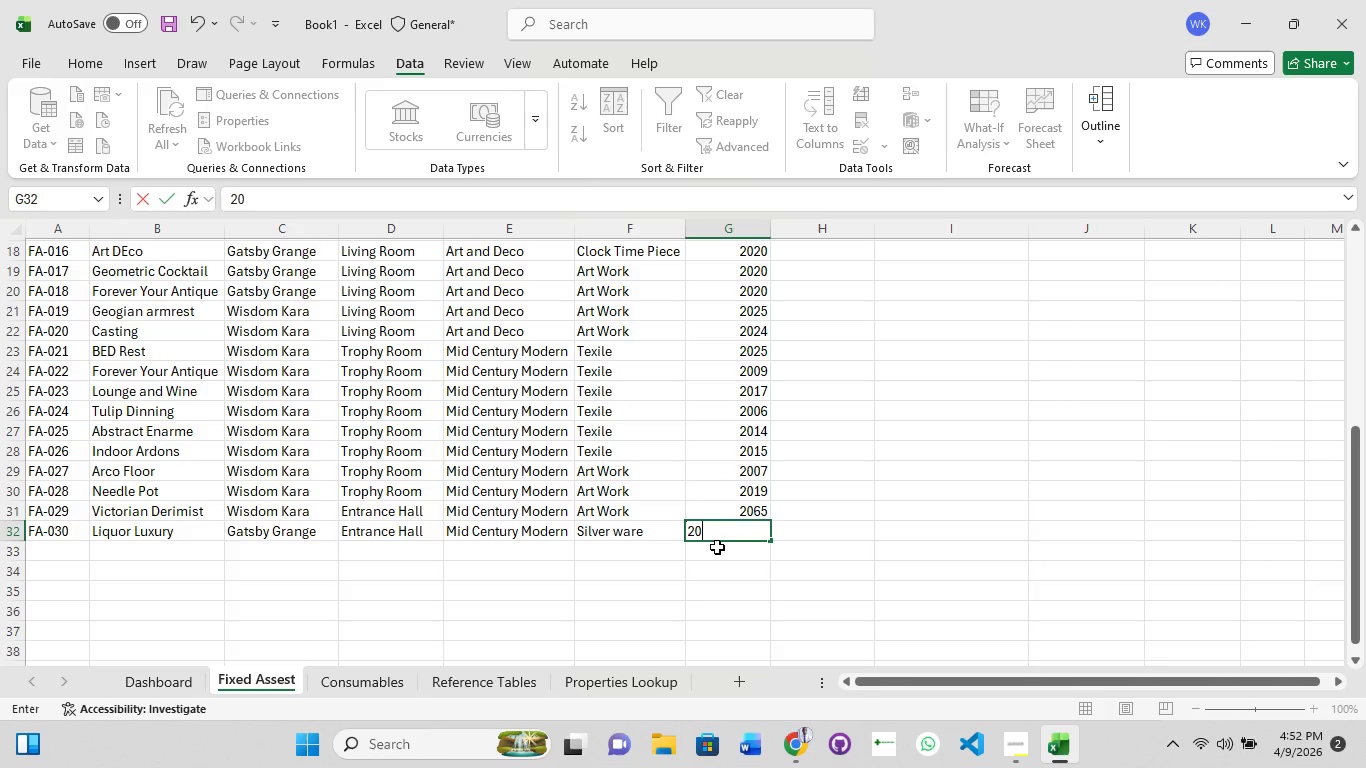 
key(Numpad1)
 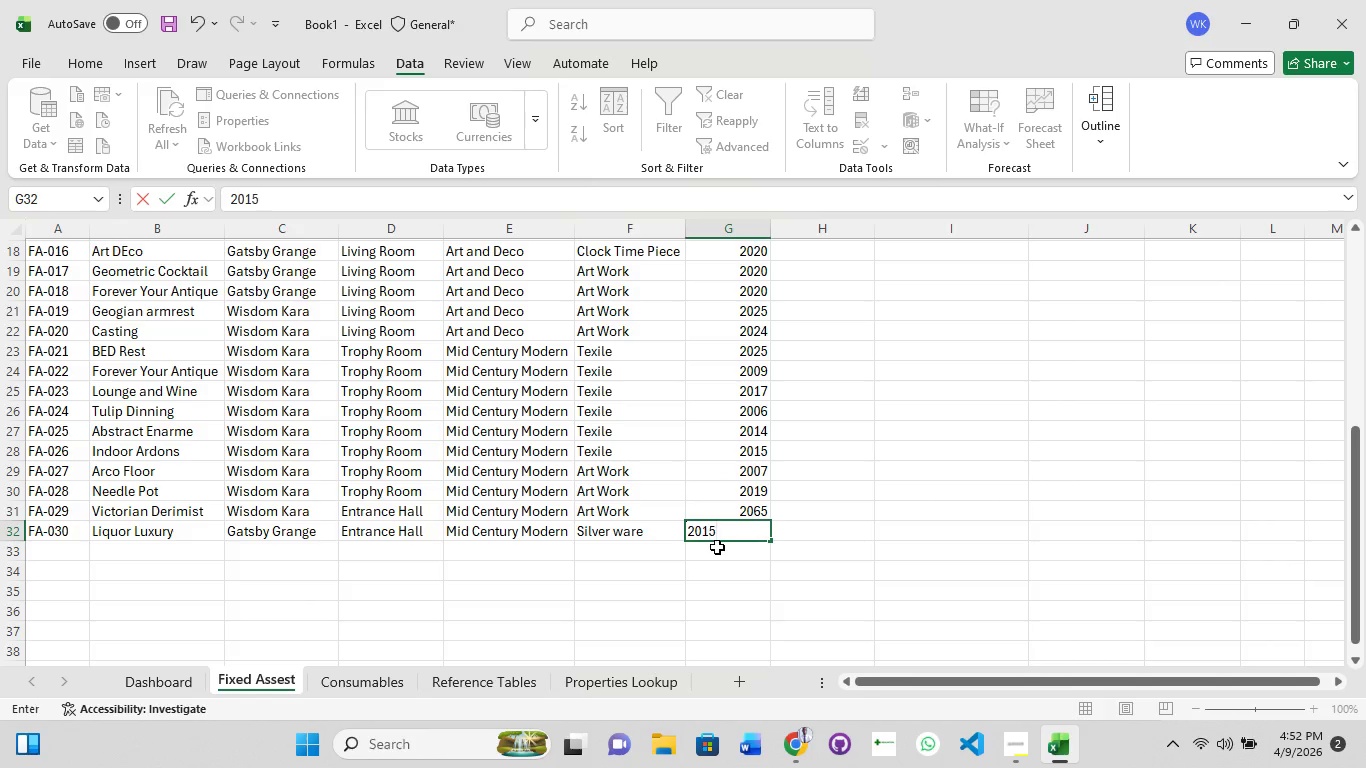 
key(Numpad5)
 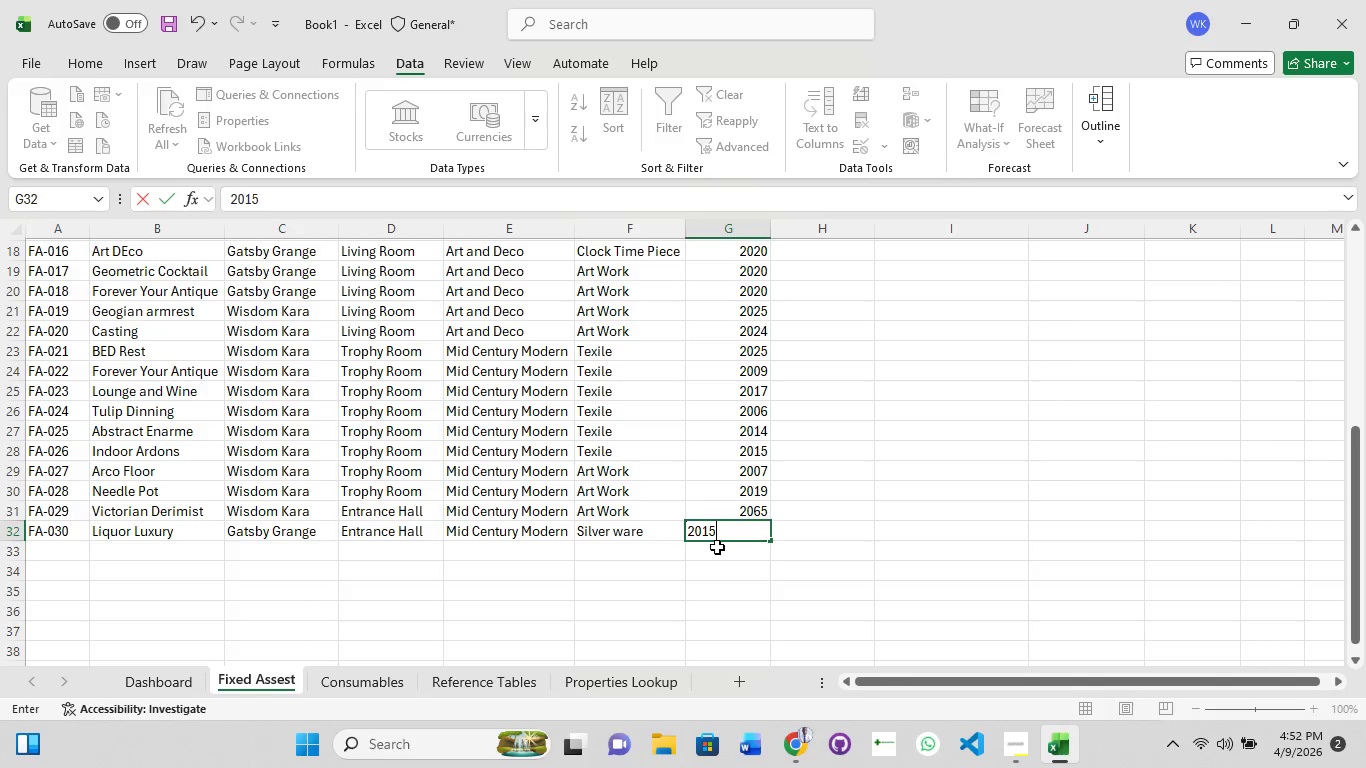 
key(NumpadEnter)
 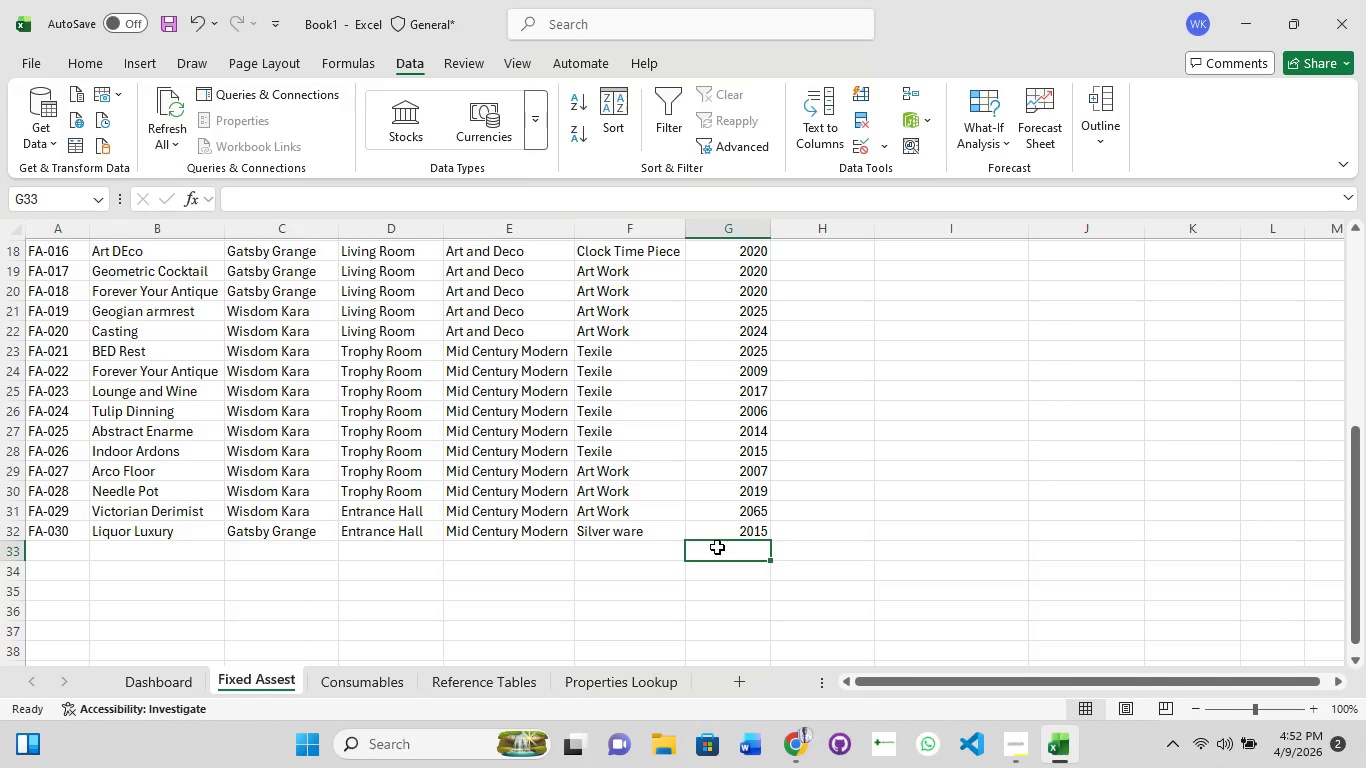 
wait(15.91)
 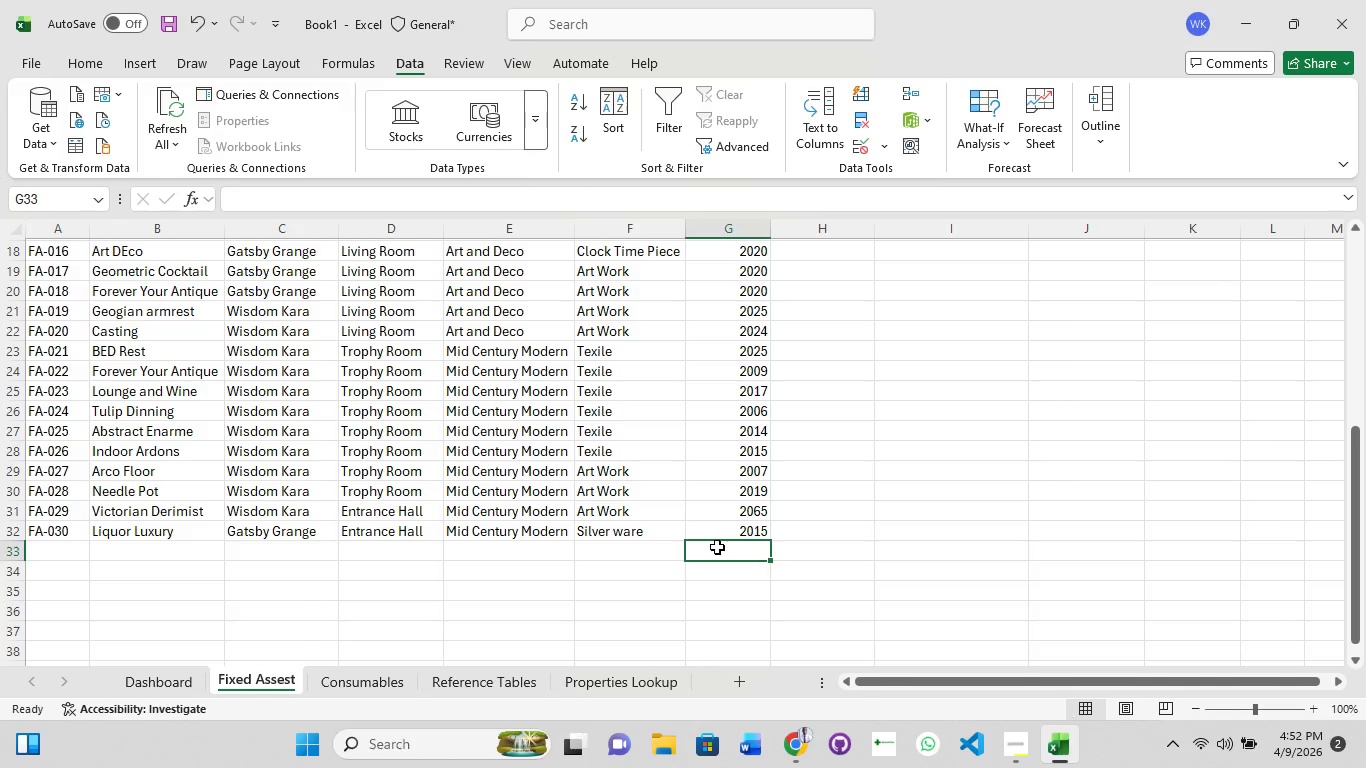 
left_click([1019, 753])